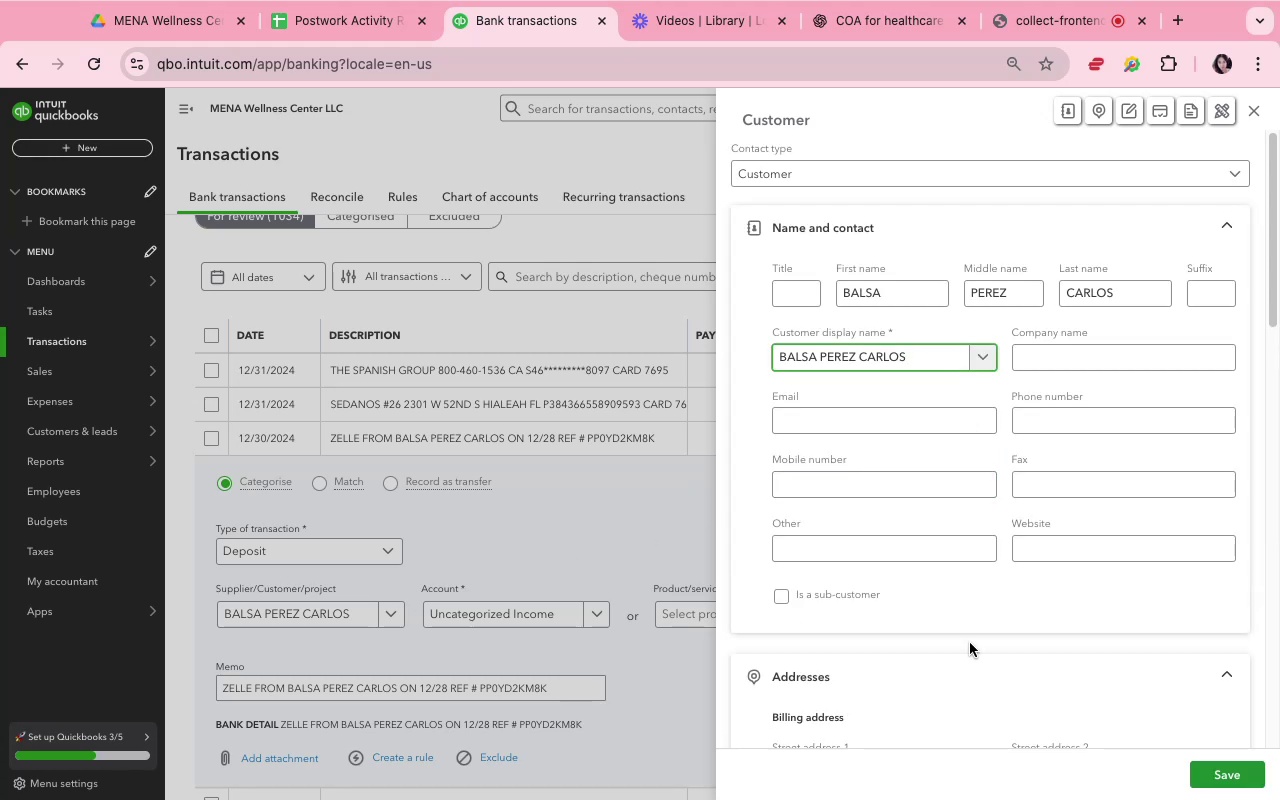 
wait(7.52)
 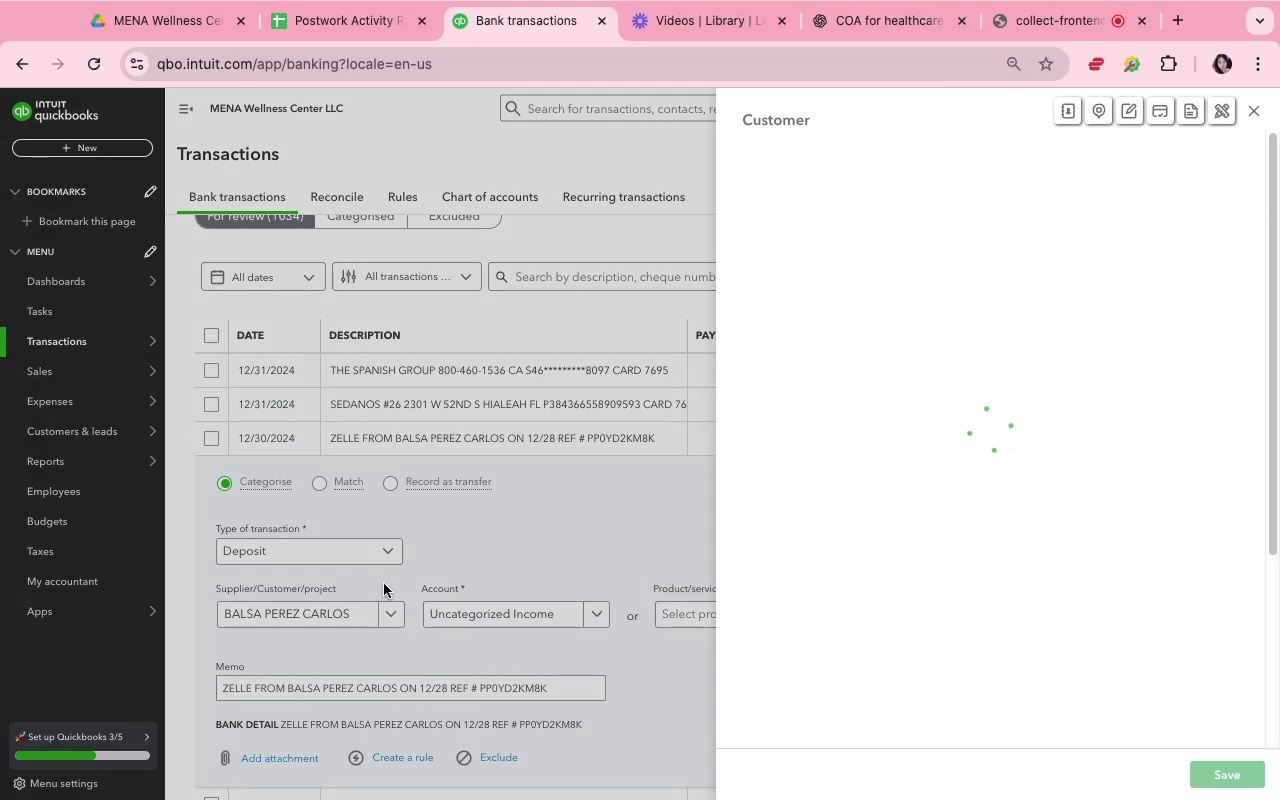 
left_click([1260, 767])
 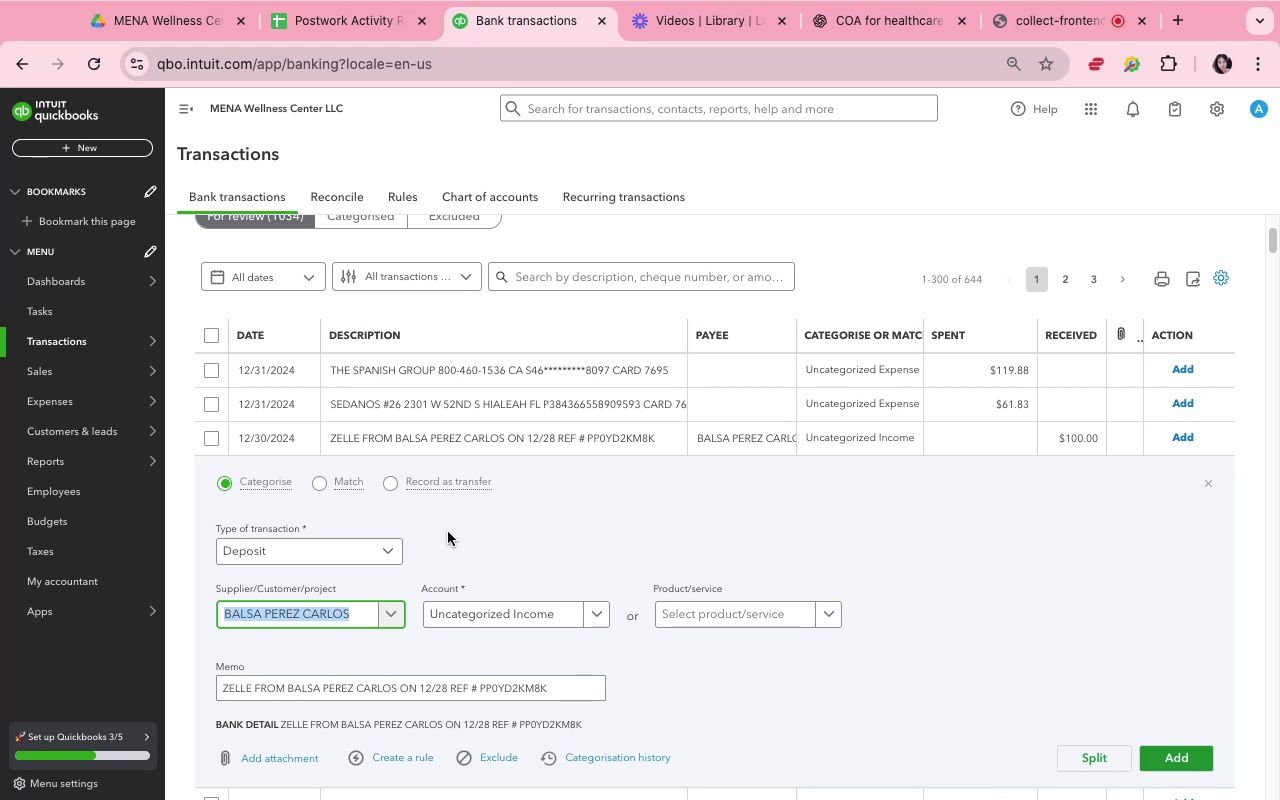 
wait(7.65)
 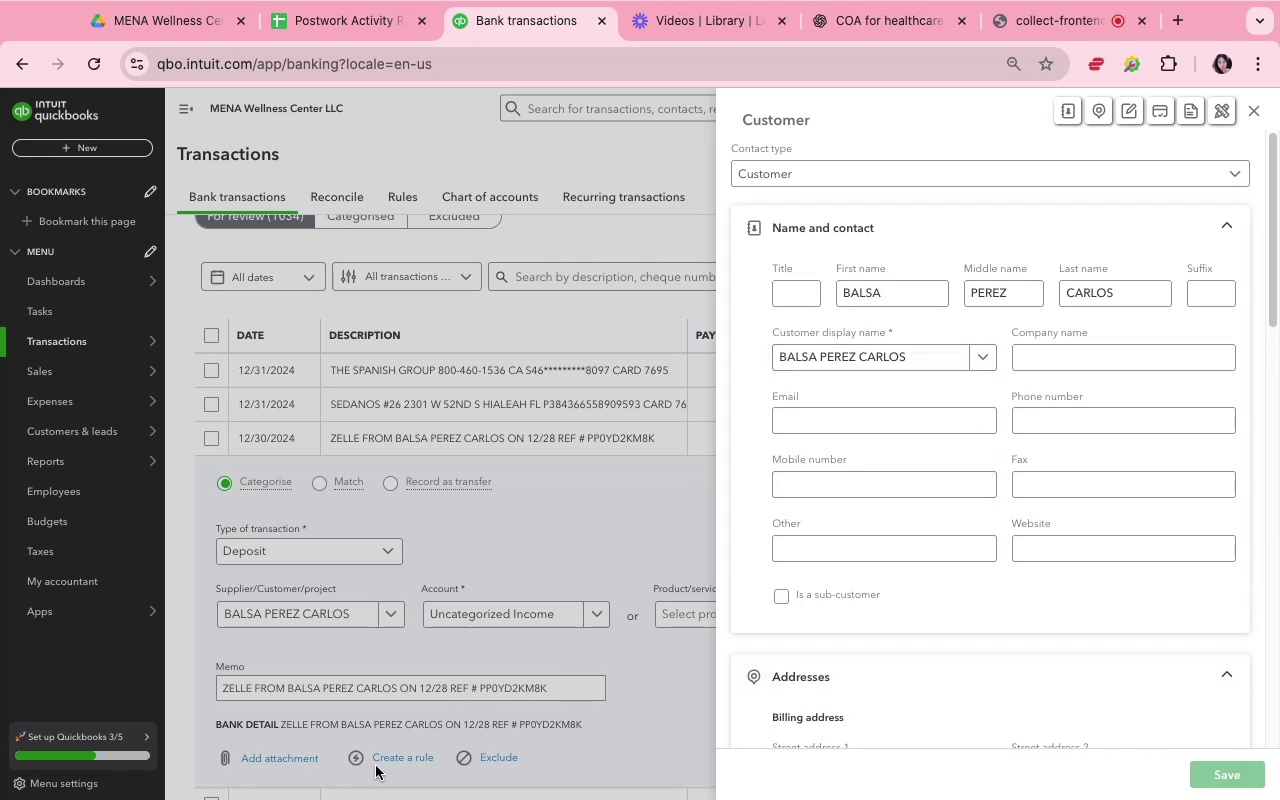 
left_click([488, 610])
 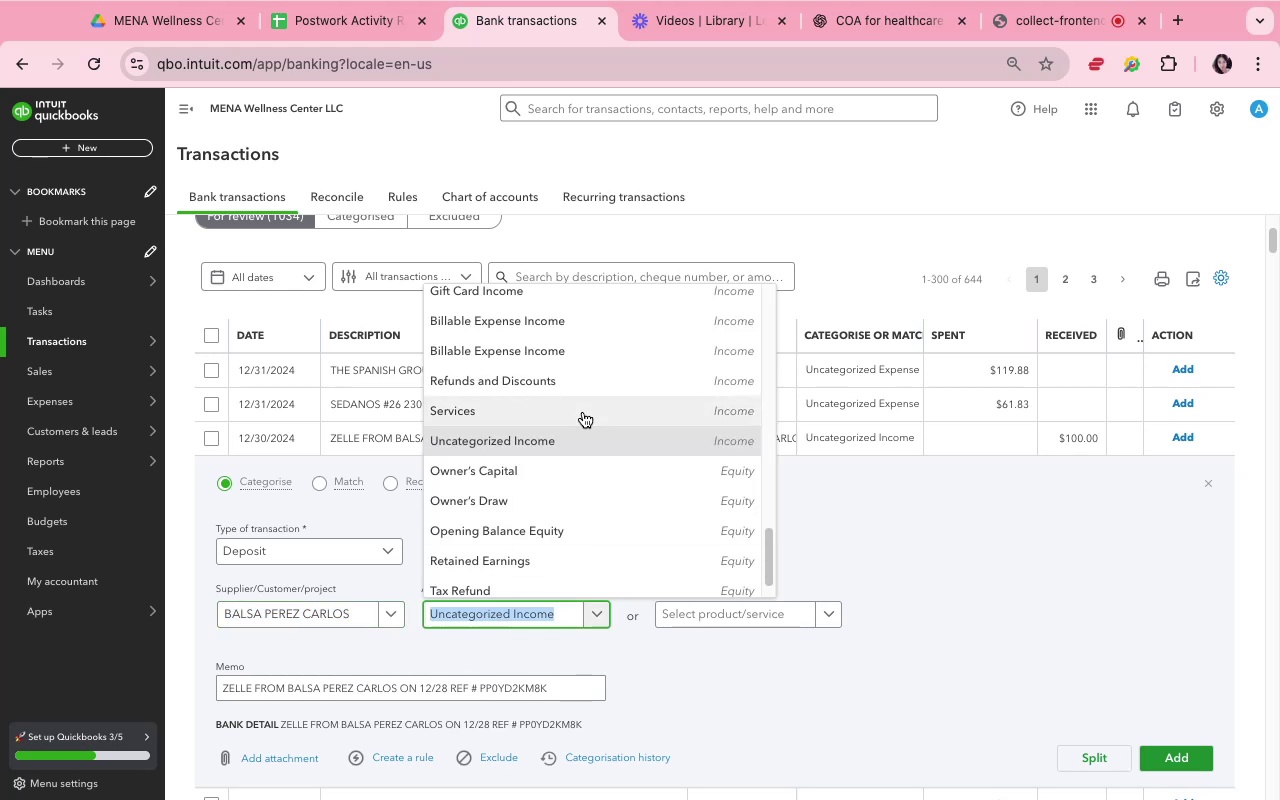 
scroll: coordinate [582, 417], scroll_direction: up, amount: 14.0
 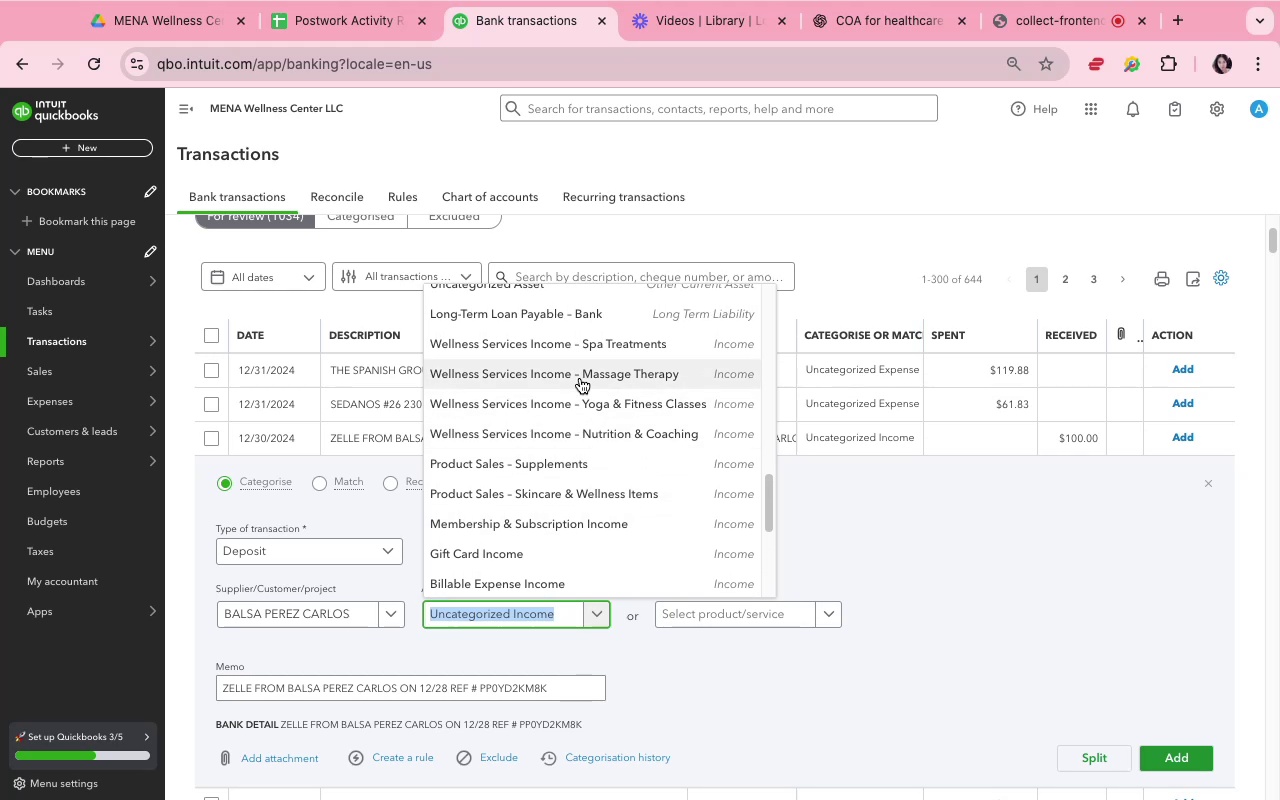 
left_click([580, 341])
 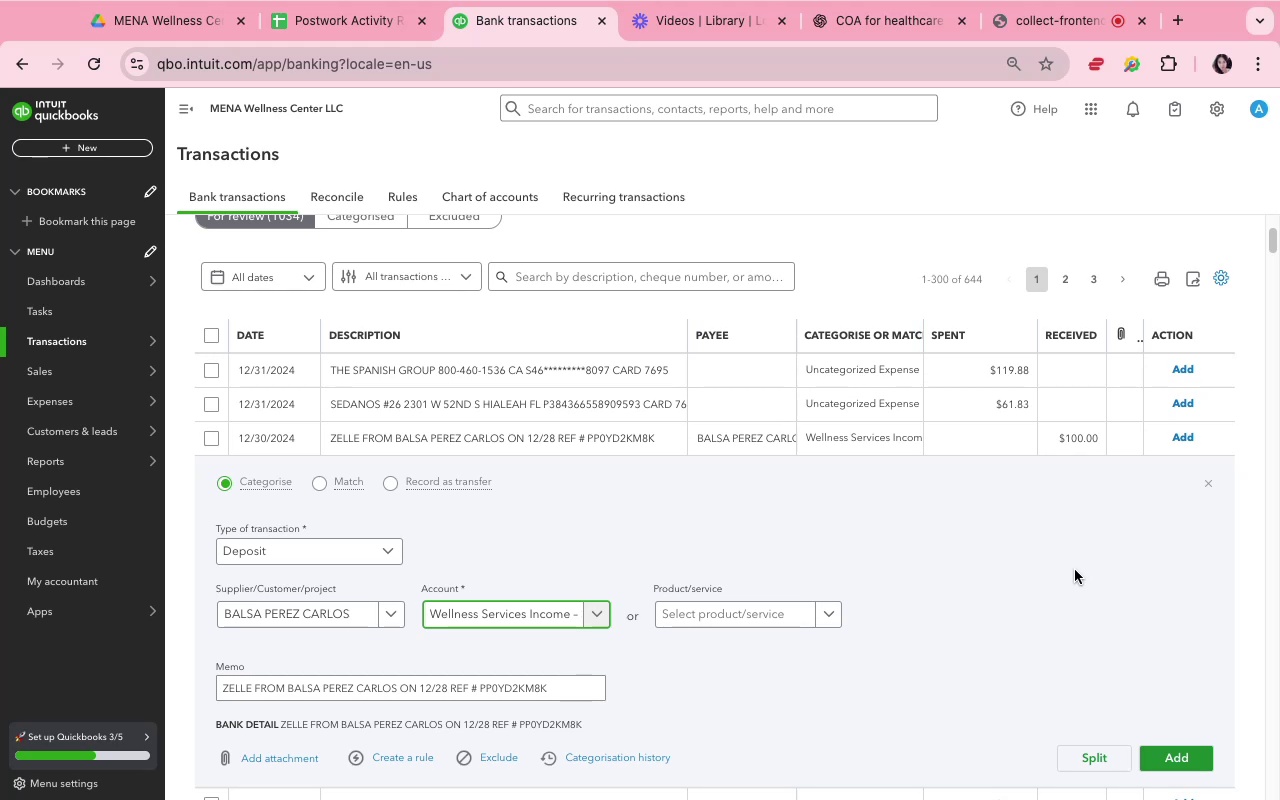 
wait(8.33)
 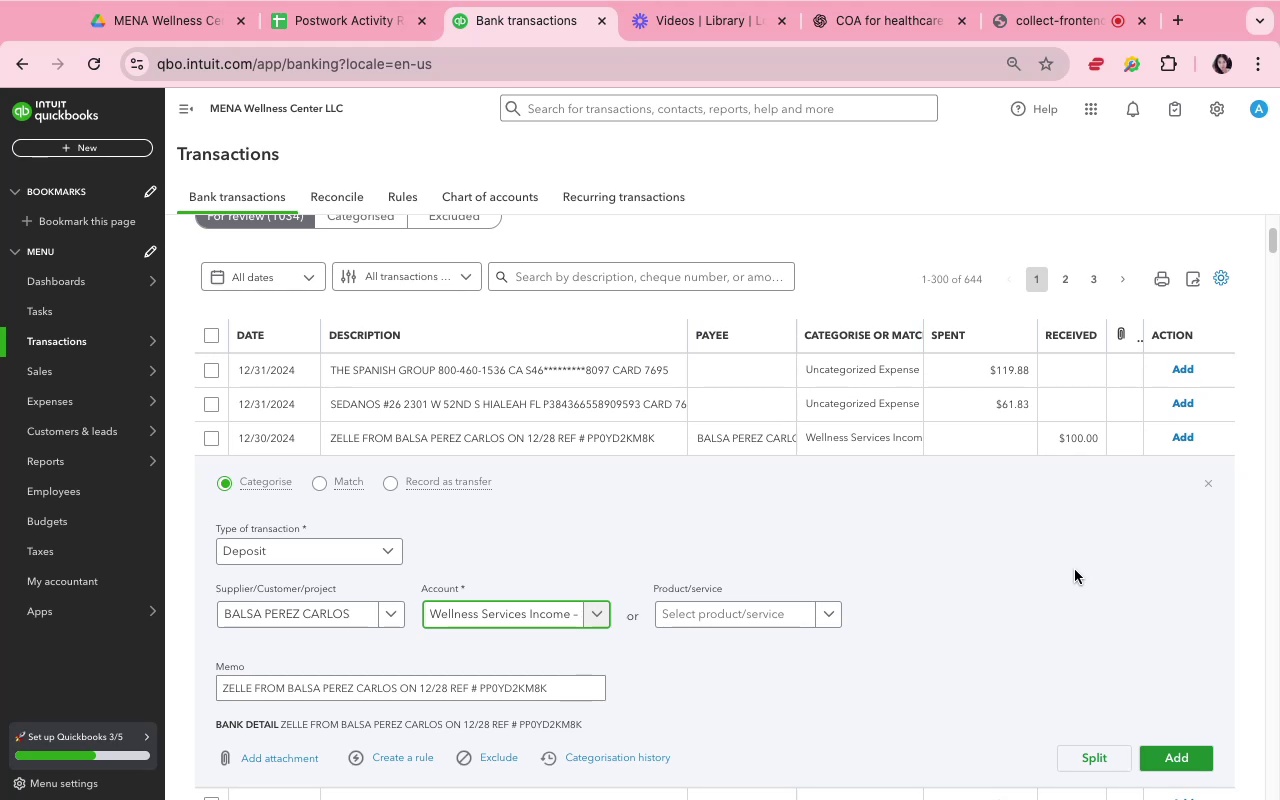 
left_click([1212, 752])
 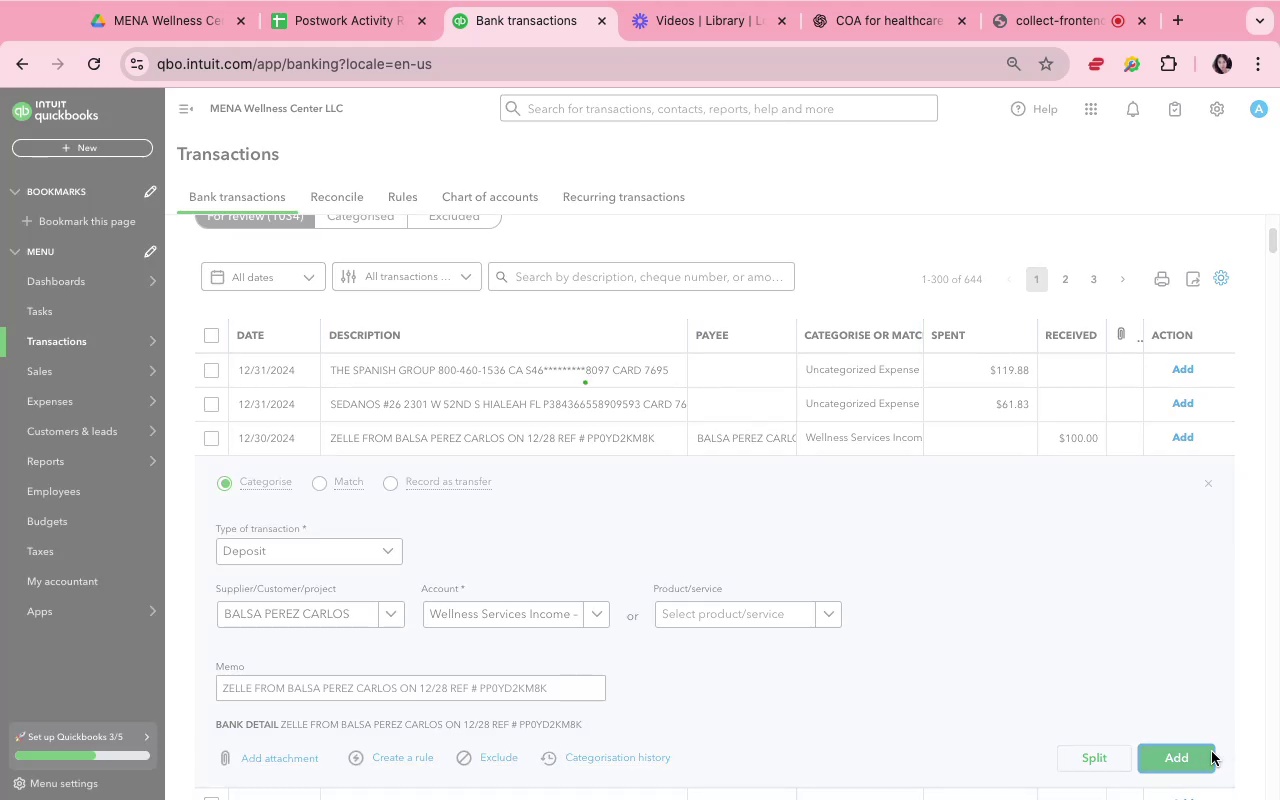 
wait(8.64)
 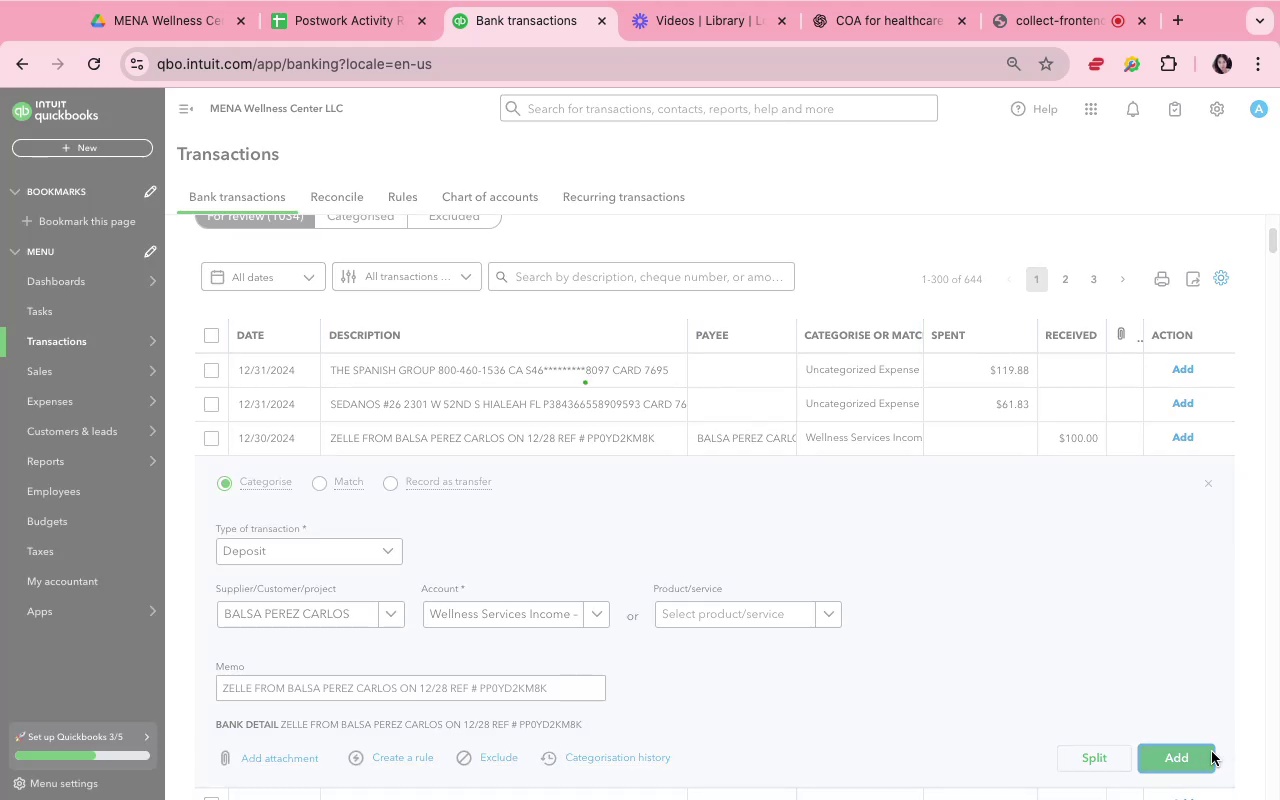 
scroll: coordinate [757, 649], scroll_direction: down, amount: 2.0
 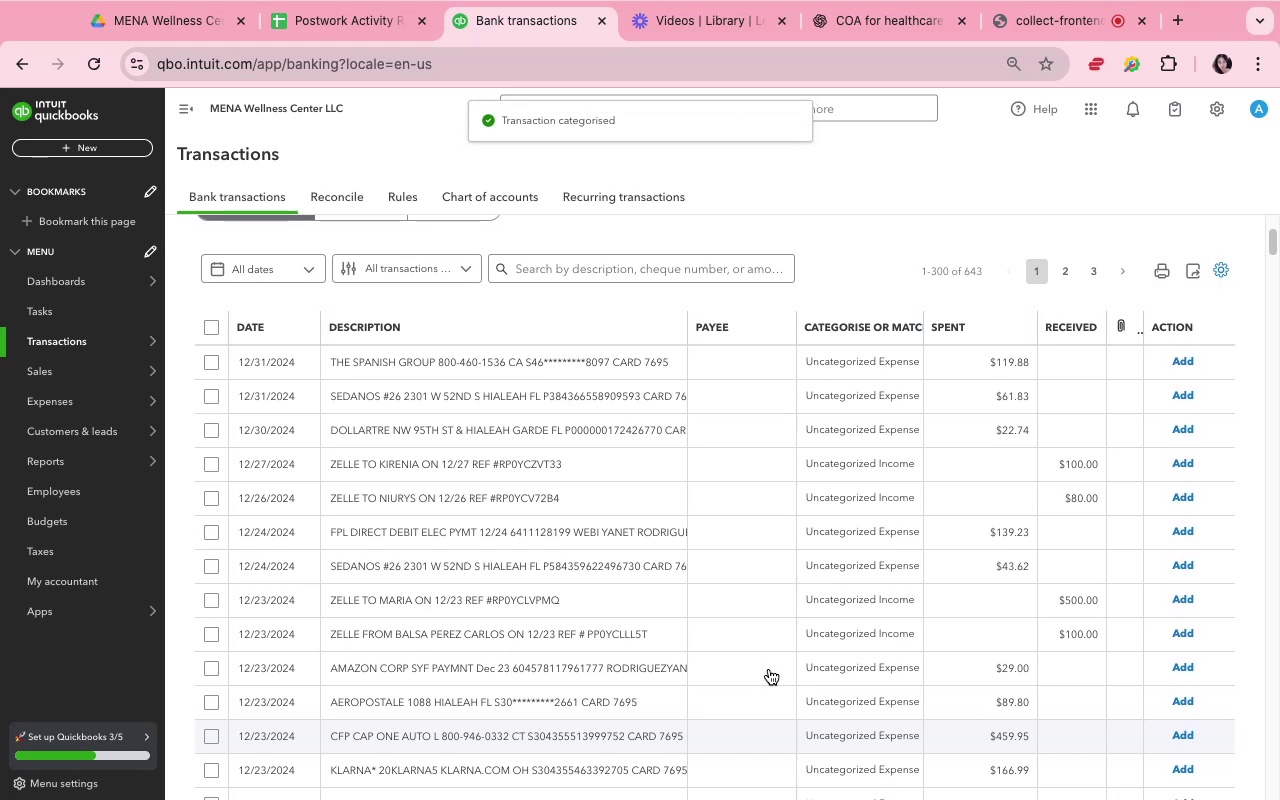 
left_click([769, 669])
 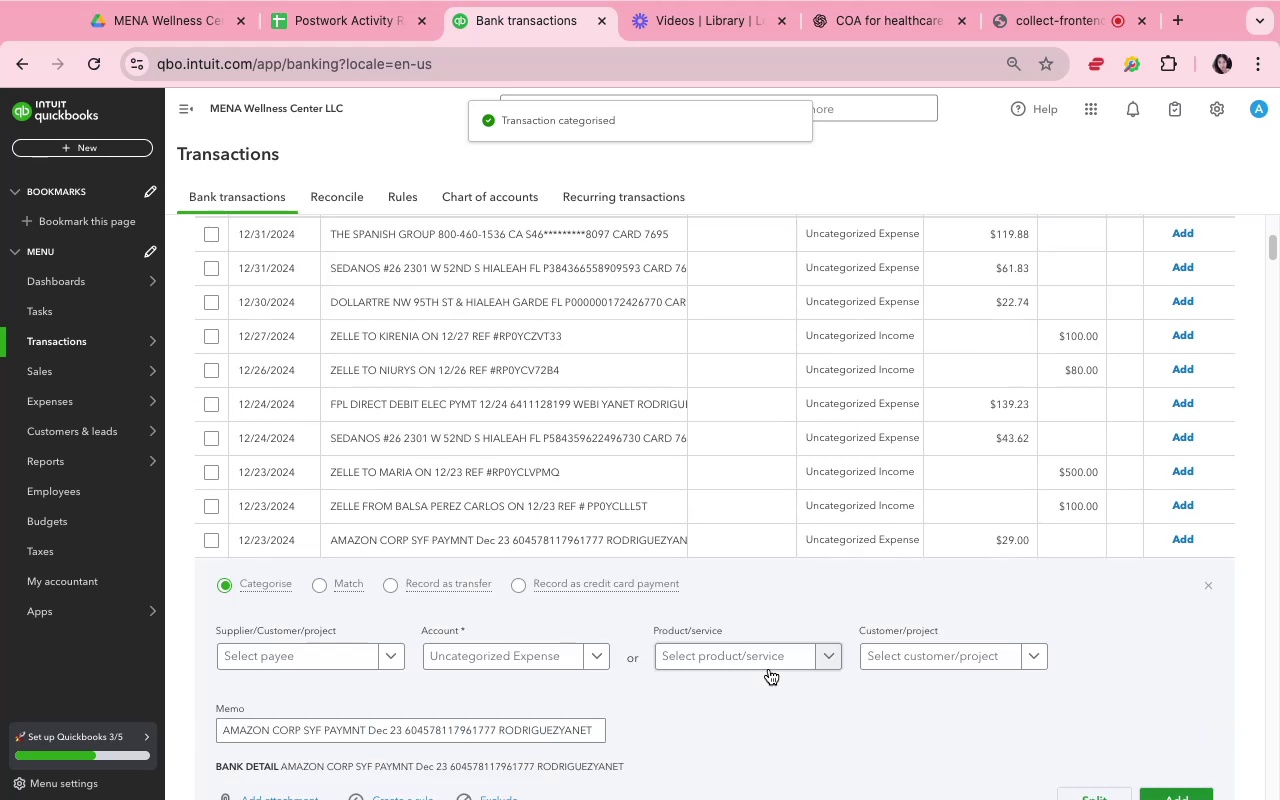 
wait(6.9)
 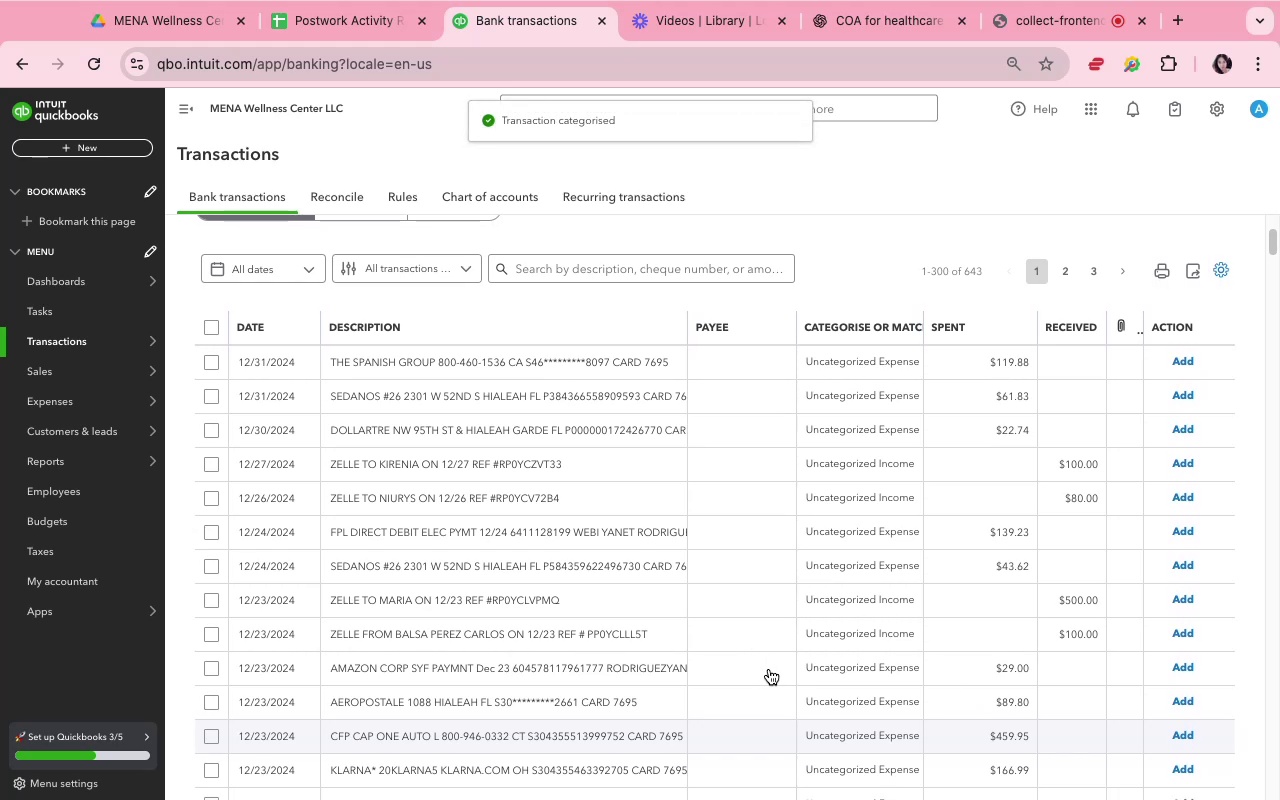 
scroll: coordinate [545, 589], scroll_direction: down, amount: 7.0
 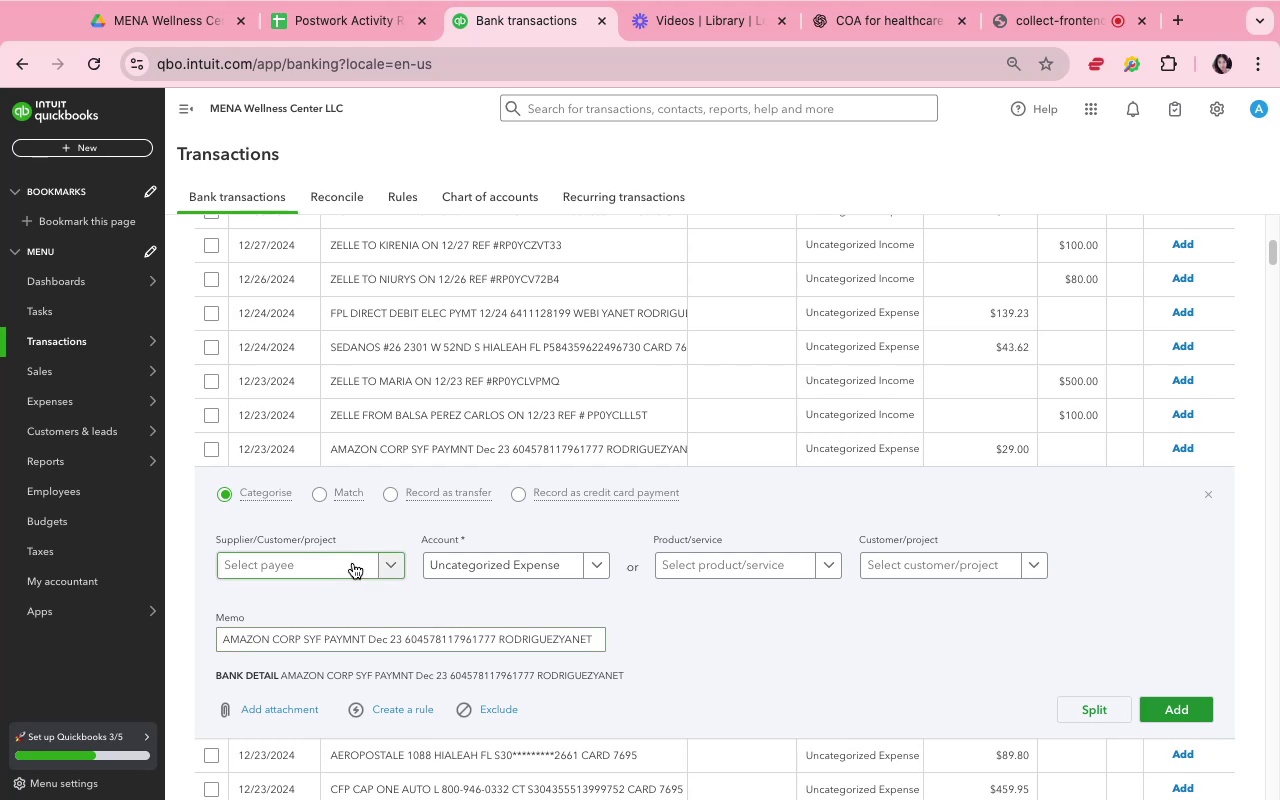 
wait(7.27)
 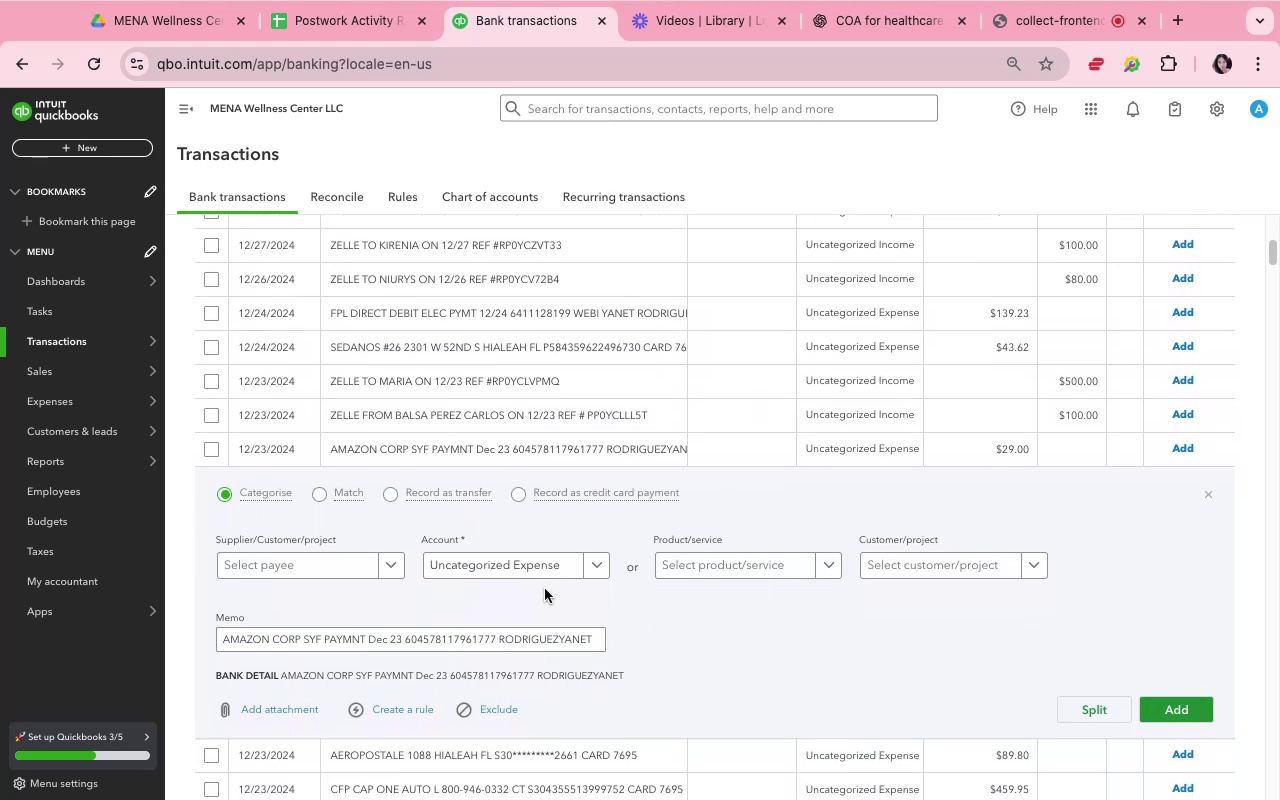 
type(amaz)
 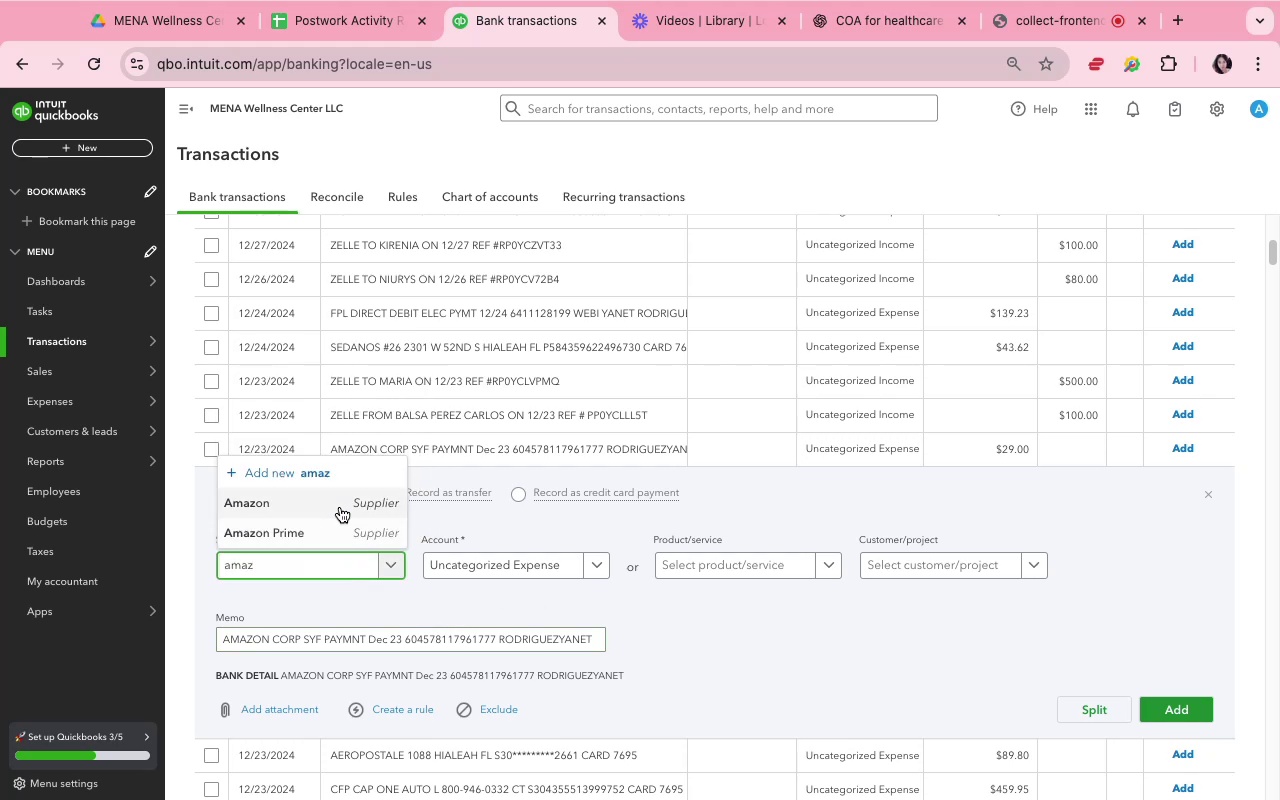 
left_click([340, 507])
 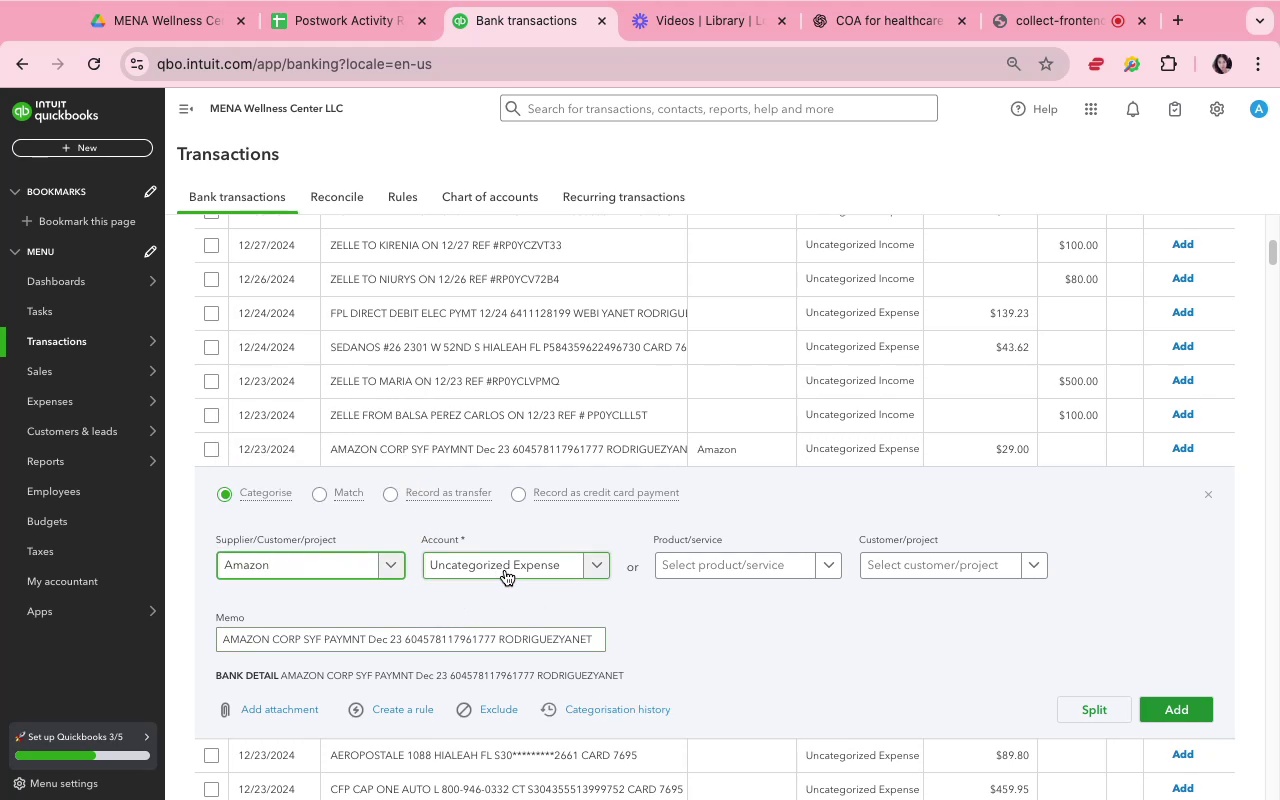 
left_click([507, 573])
 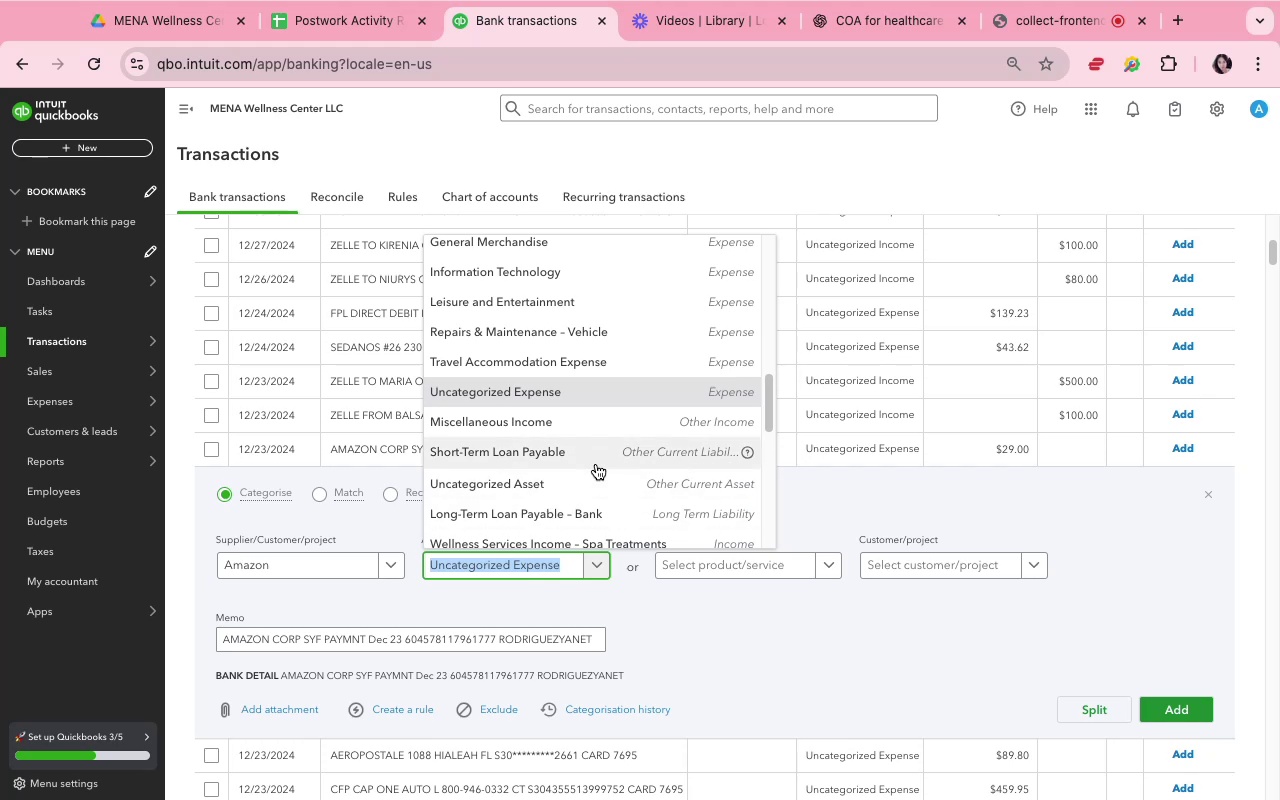 
scroll: coordinate [596, 464], scroll_direction: down, amount: 8.0
 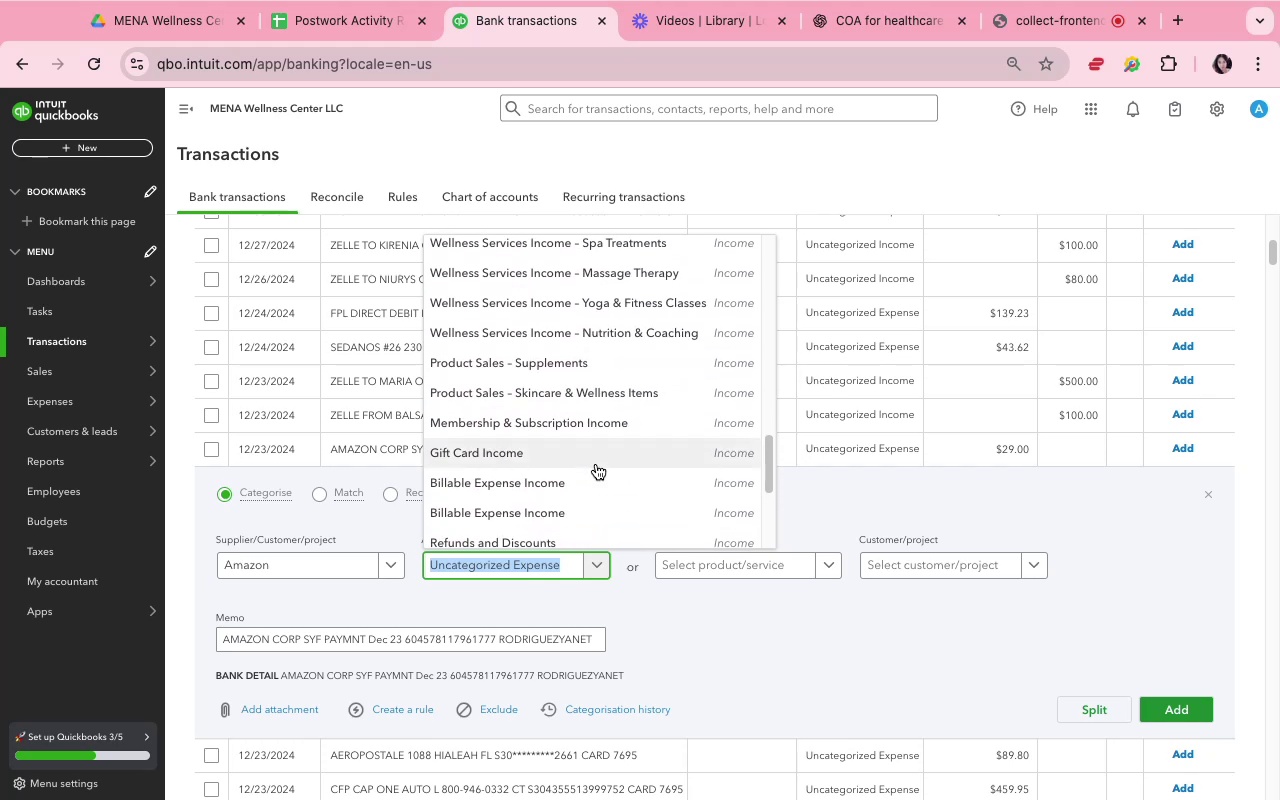 
scroll: coordinate [596, 464], scroll_direction: up, amount: 19.0
 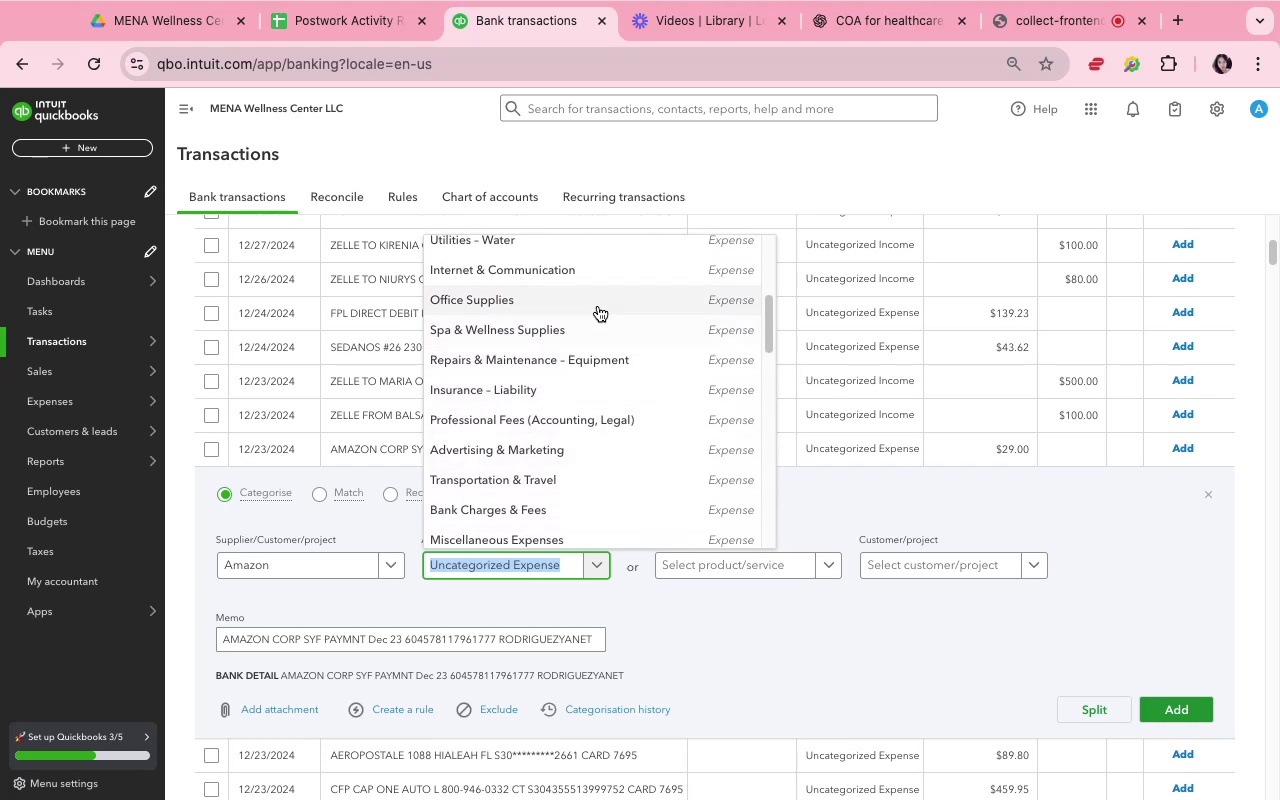 
left_click([597, 302])
 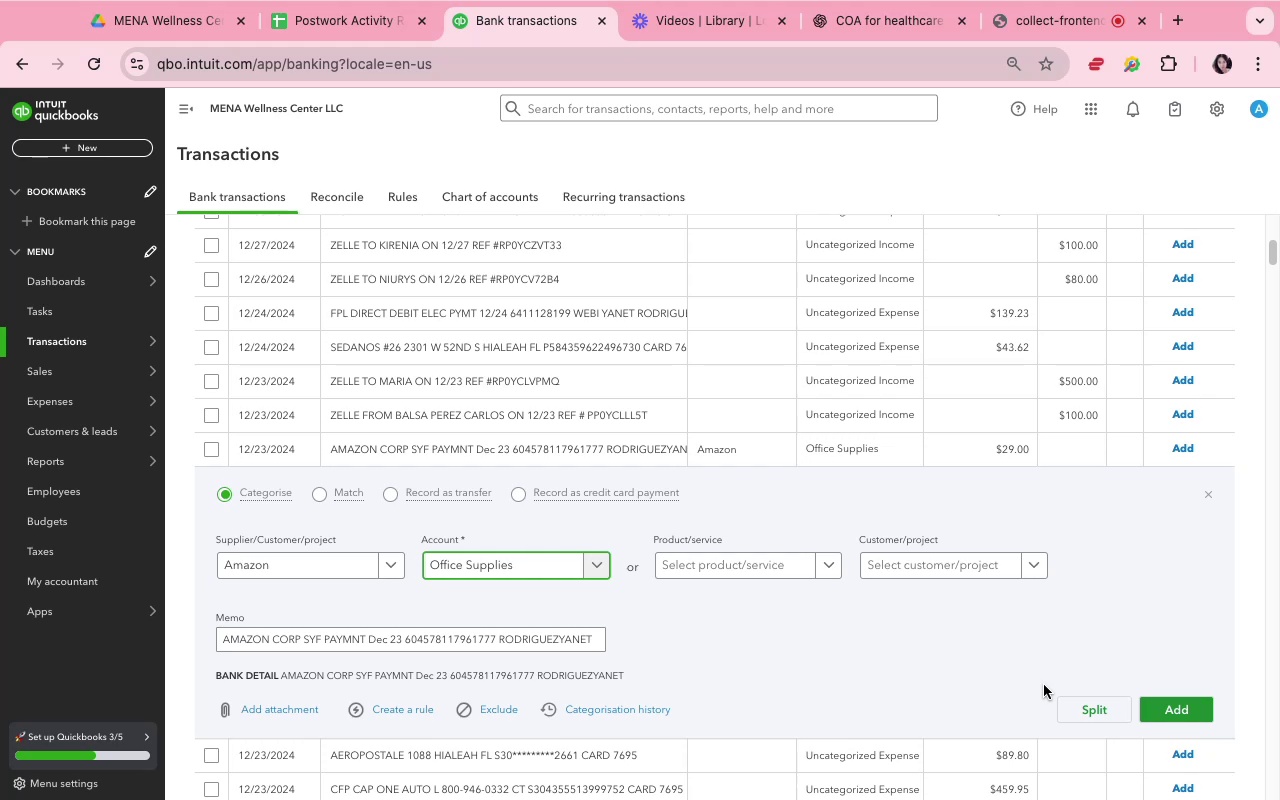 
left_click([1044, 674])
 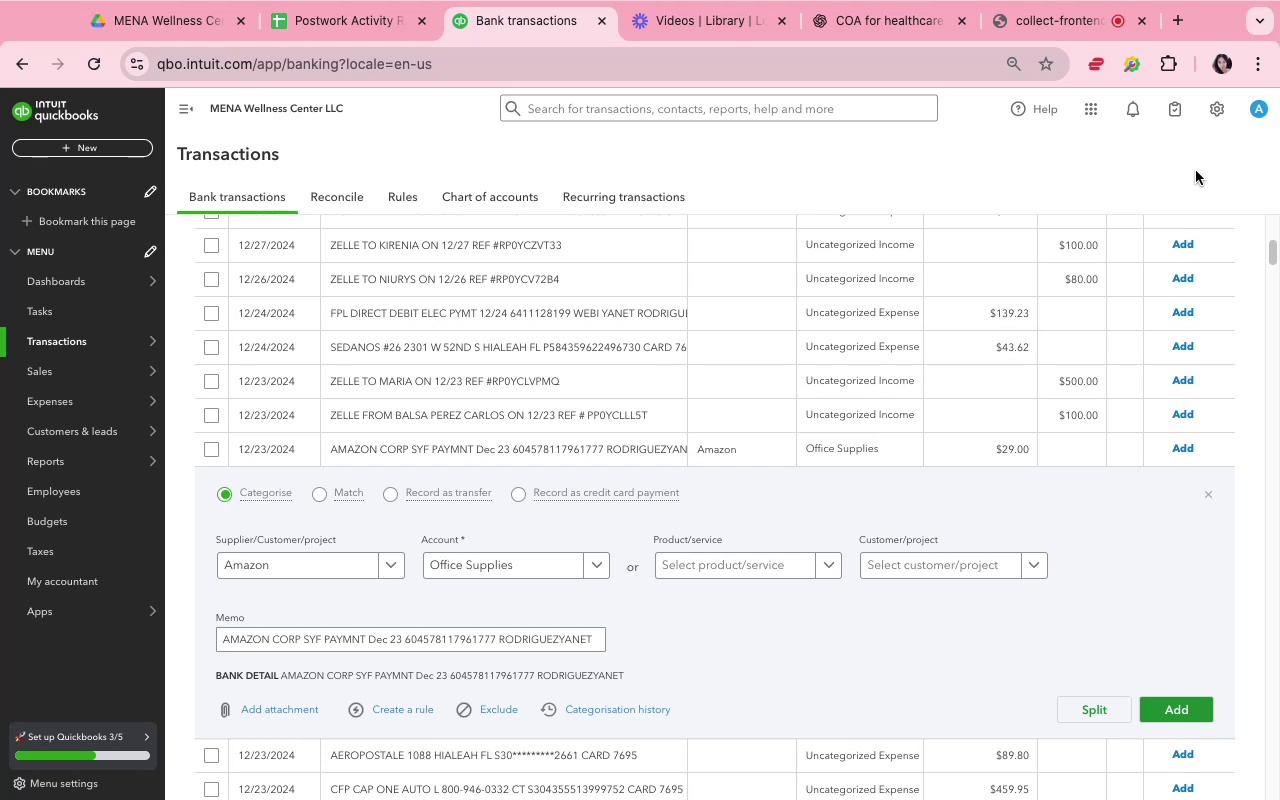 
wait(34.9)
 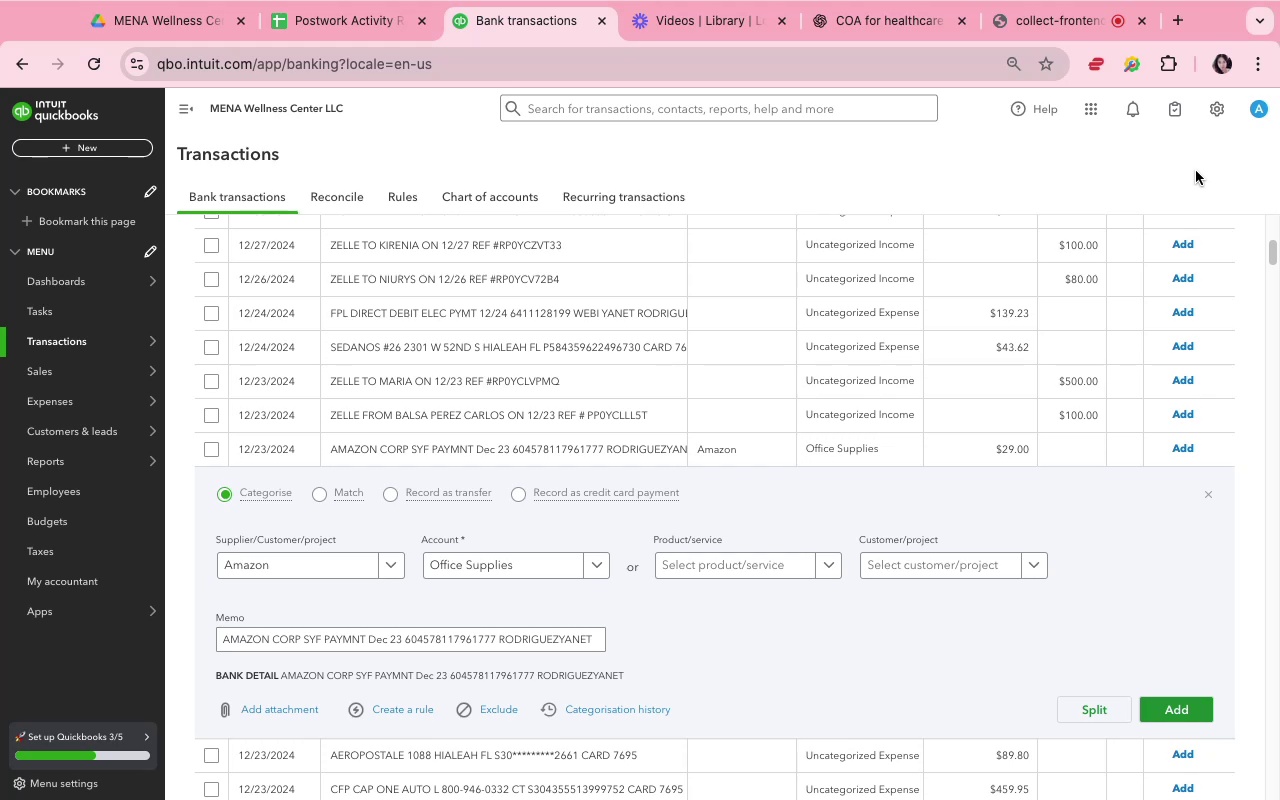 
left_click([1154, 526])
 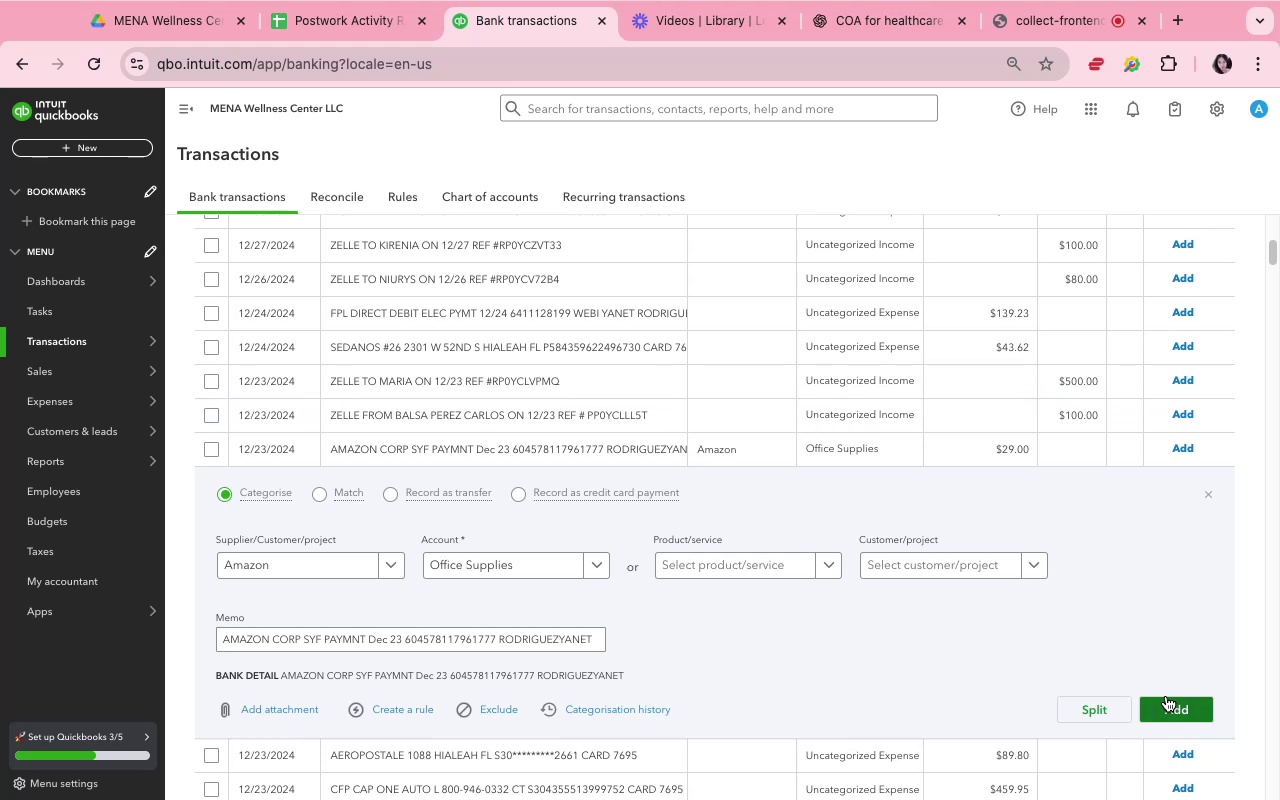 
left_click([1166, 696])
 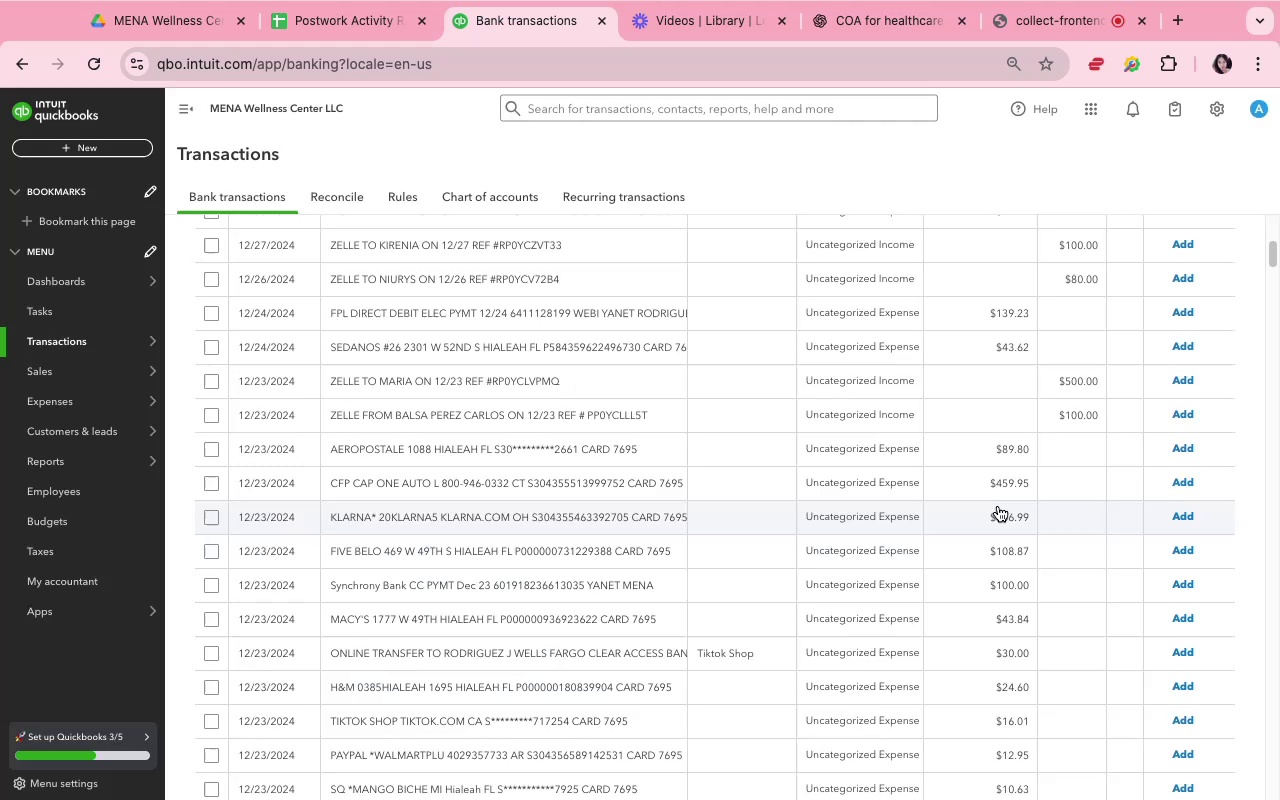 
wait(9.75)
 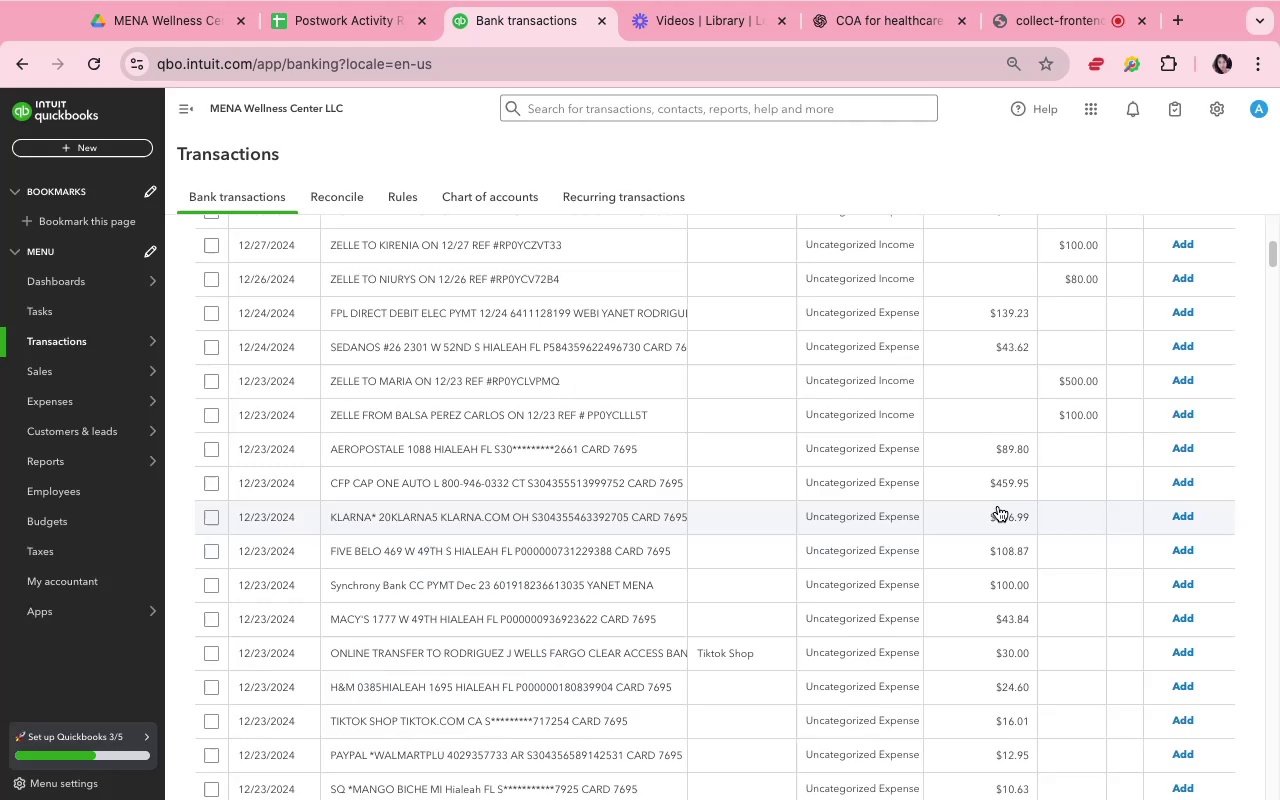 
left_click([1016, 621])
 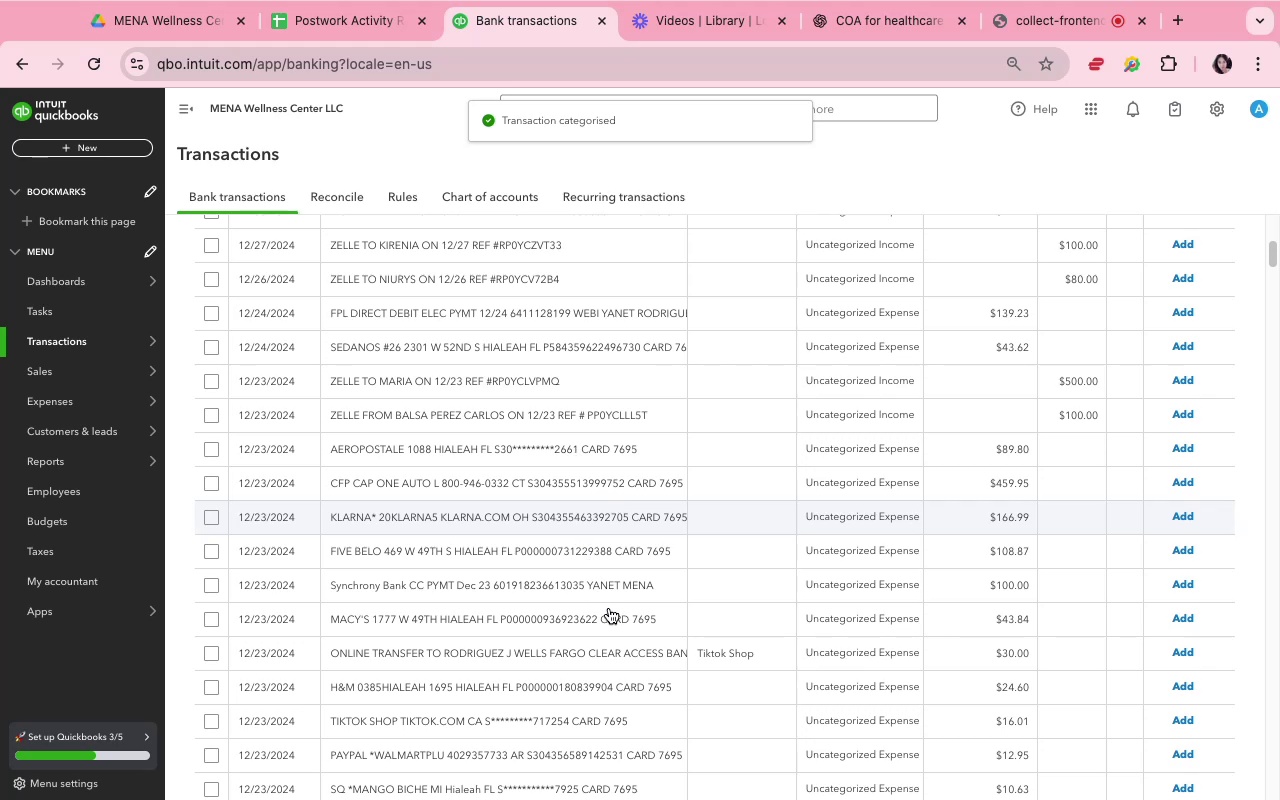 
wait(5.11)
 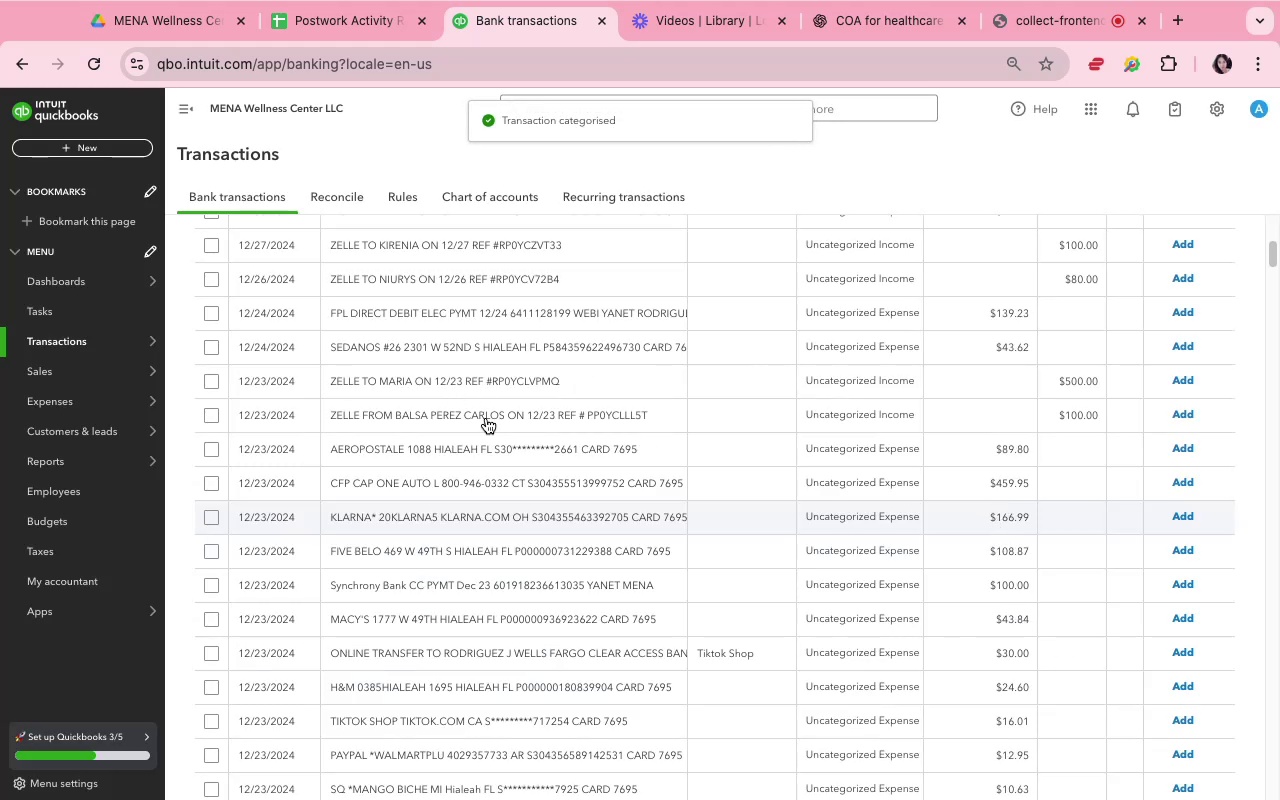 
left_click([610, 611])
 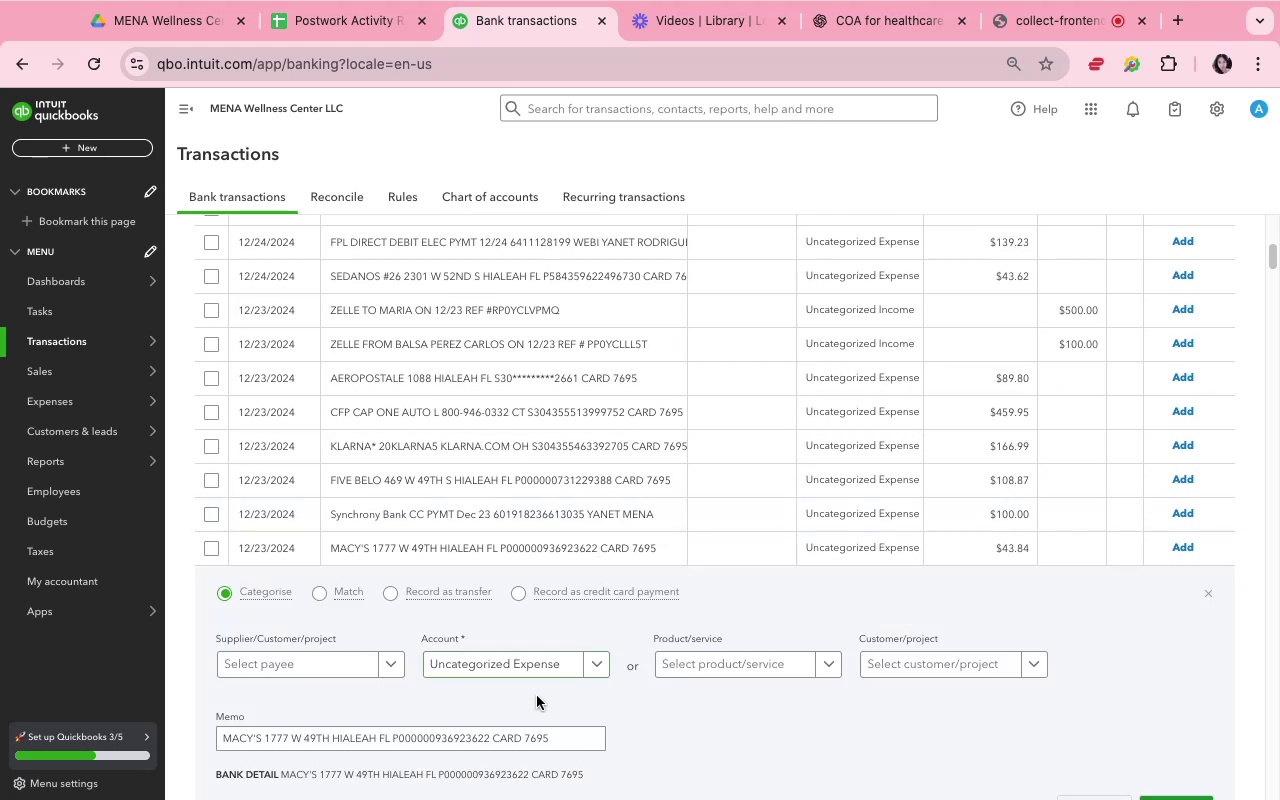 
wait(6.13)
 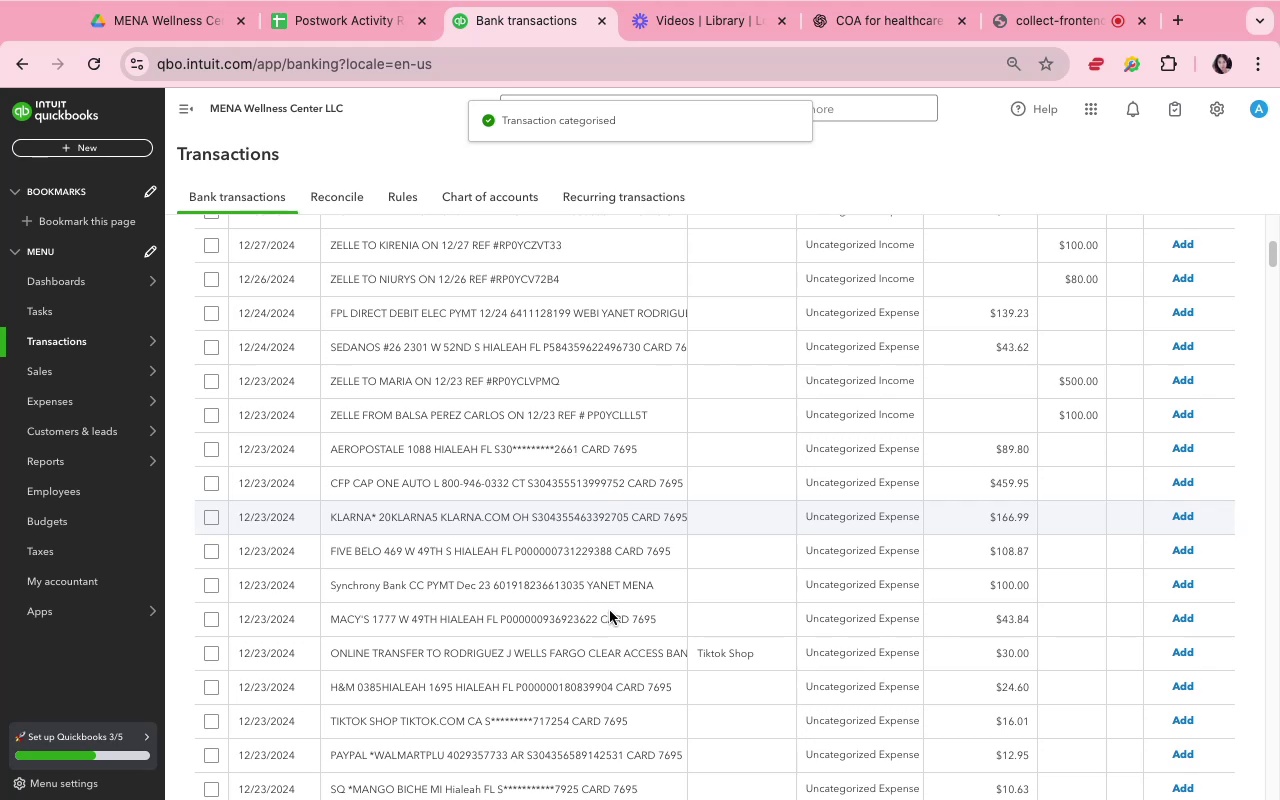 
left_click([306, 663])
 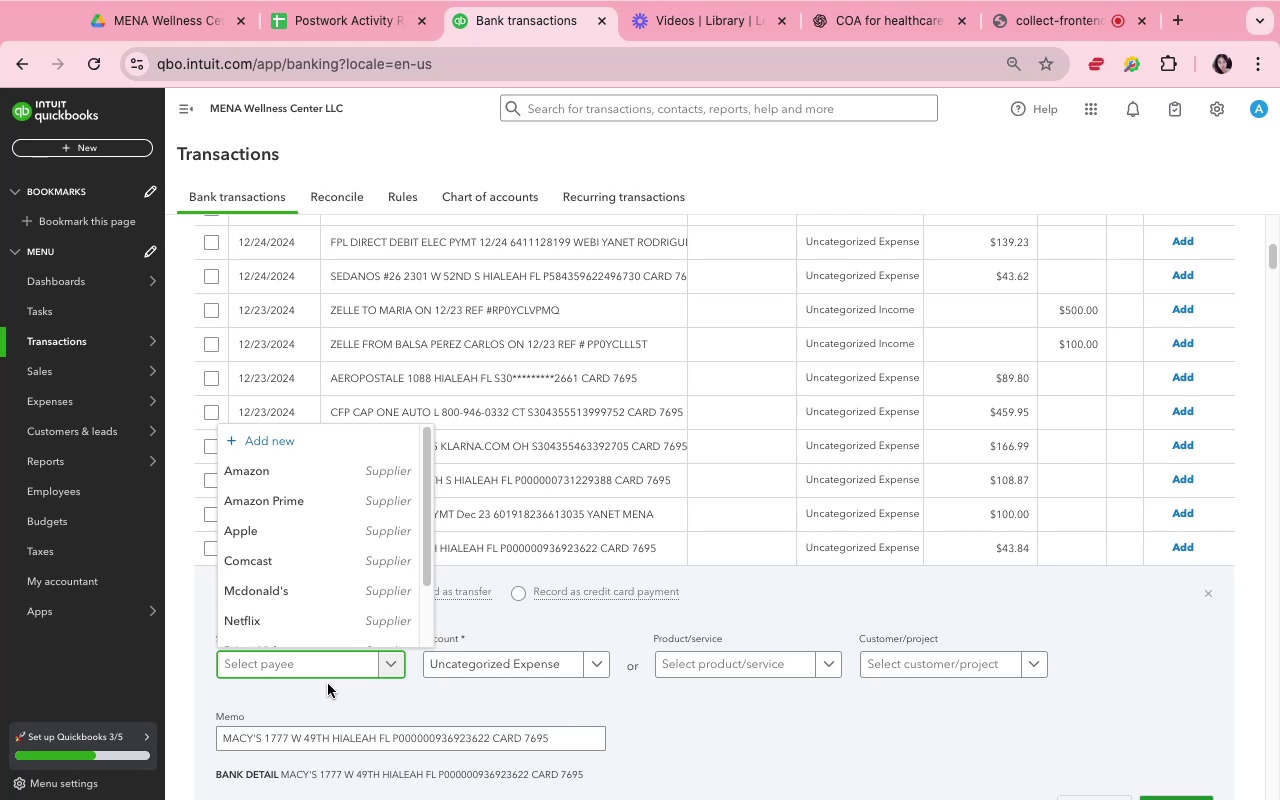 
type(Macy's)
 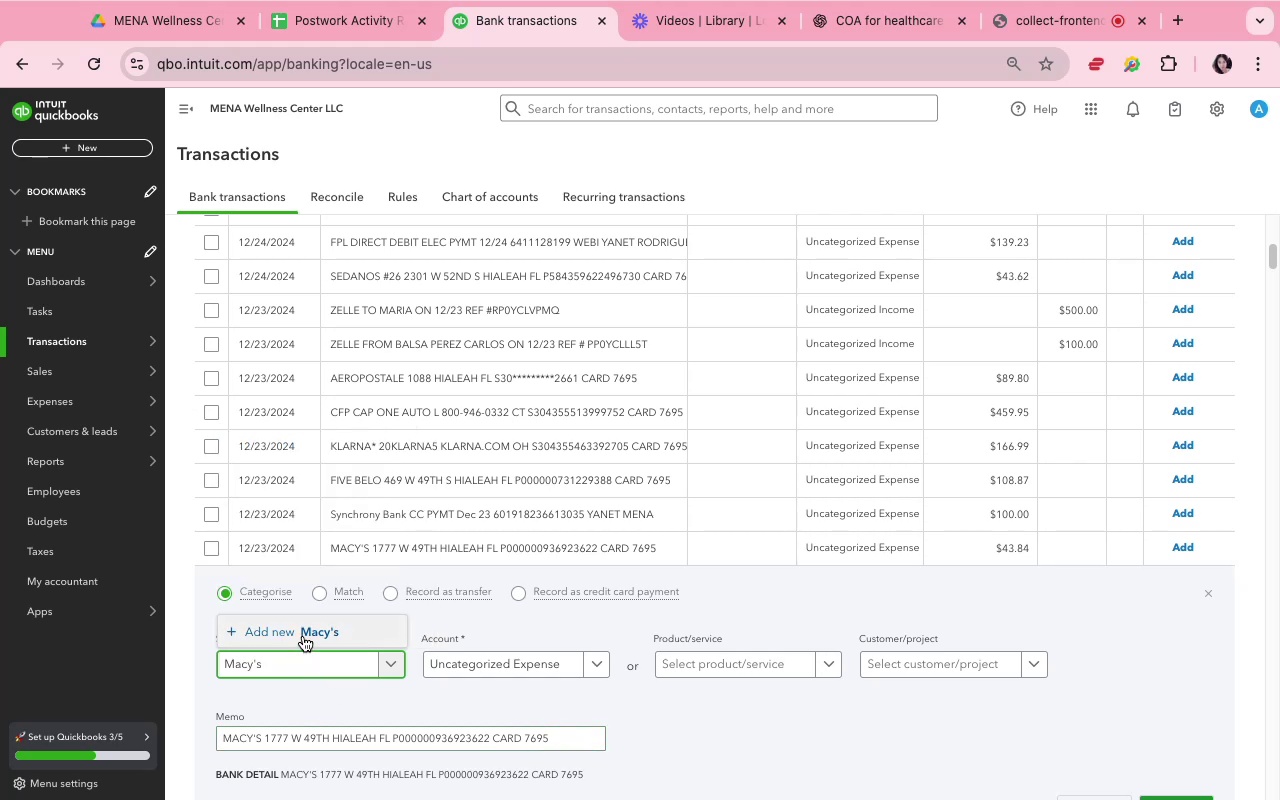 
left_click([303, 636])
 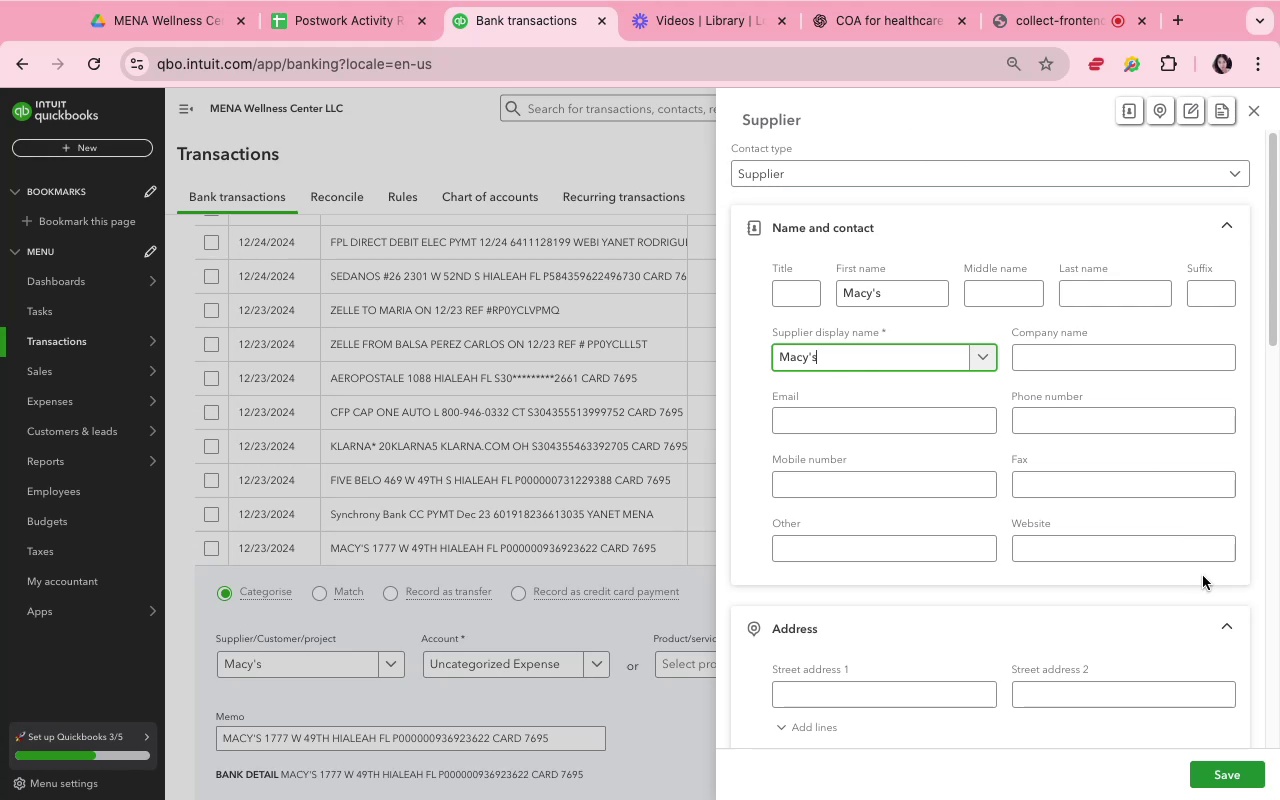 
wait(5.63)
 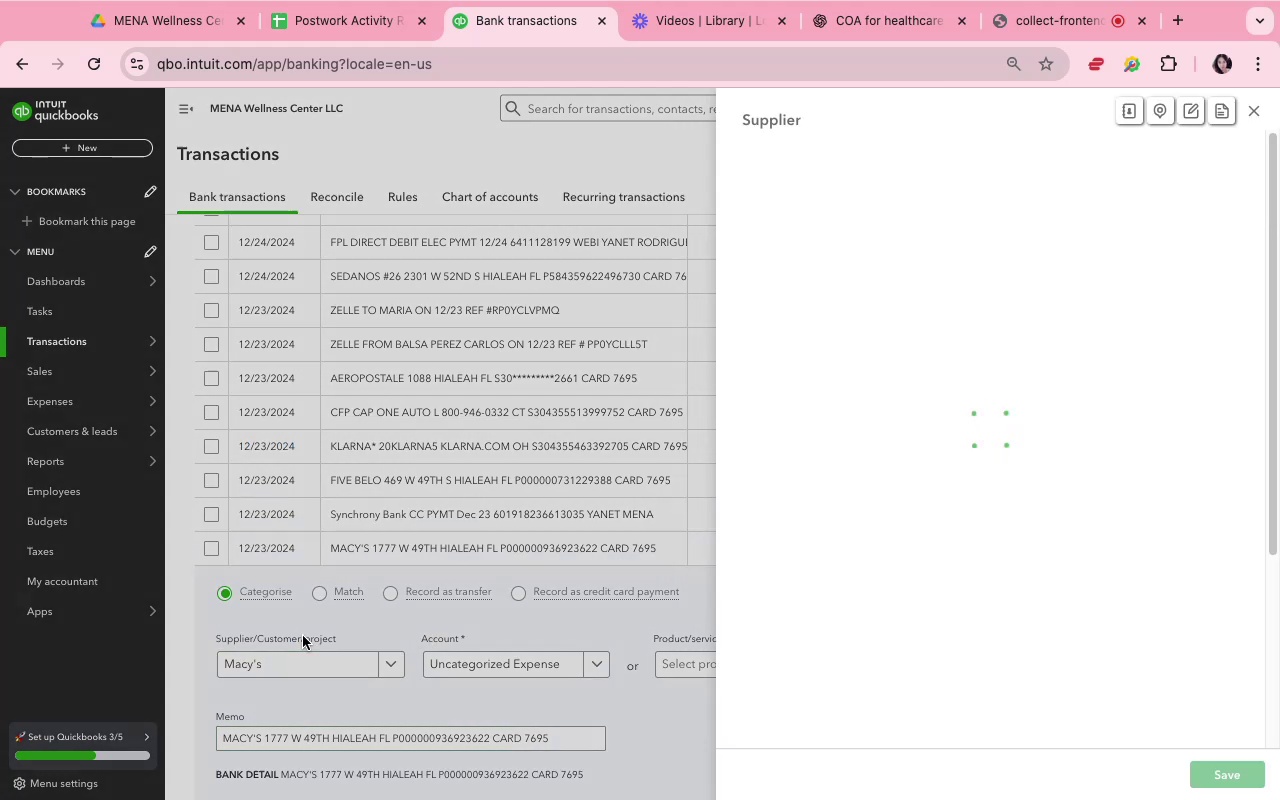 
left_click([1264, 771])
 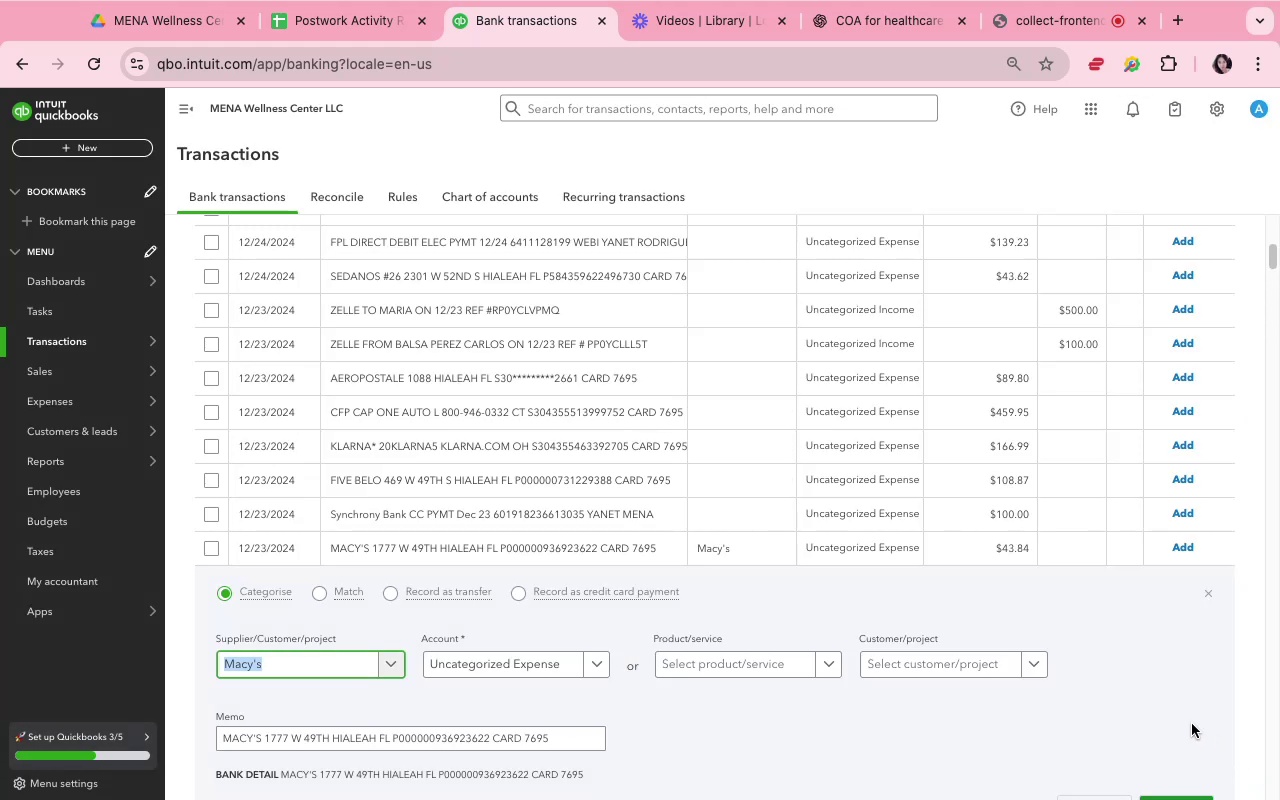 
scroll: coordinate [651, 627], scroll_direction: down, amount: 8.0
 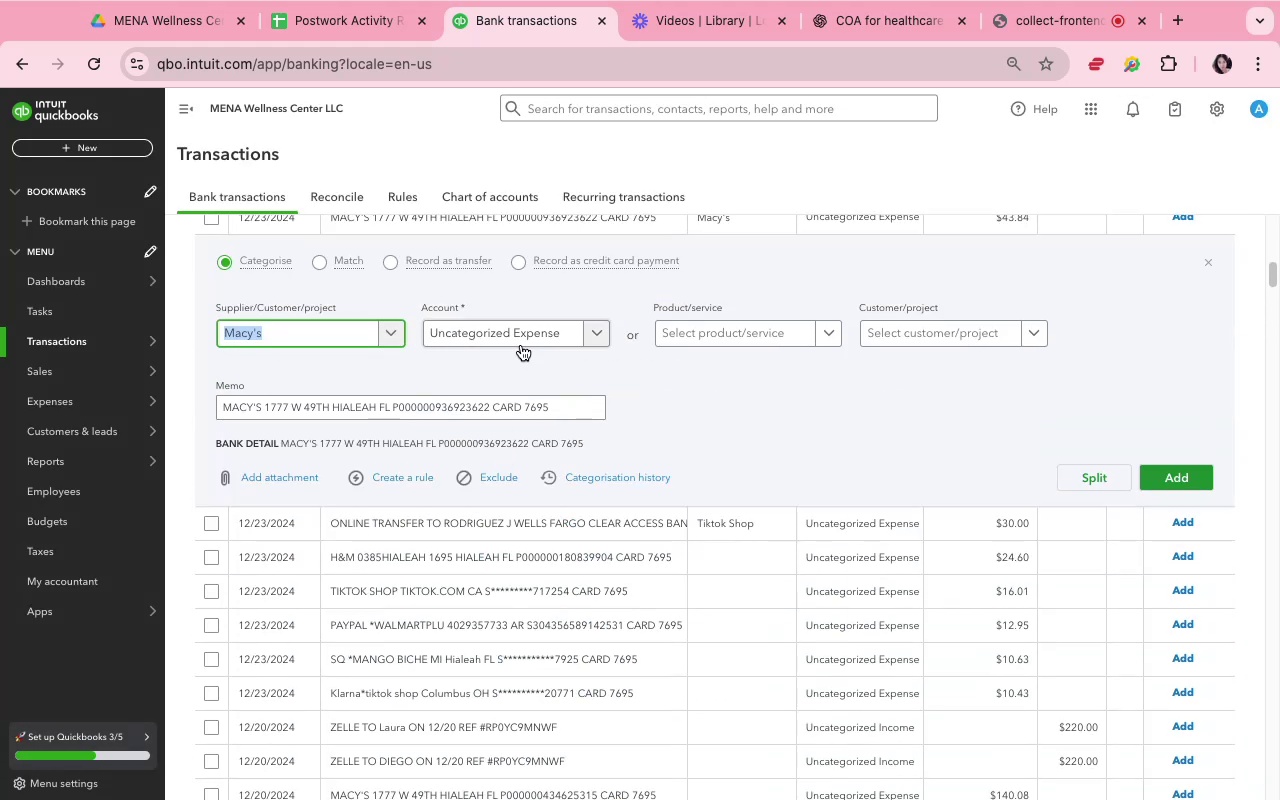 
left_click([518, 343])
 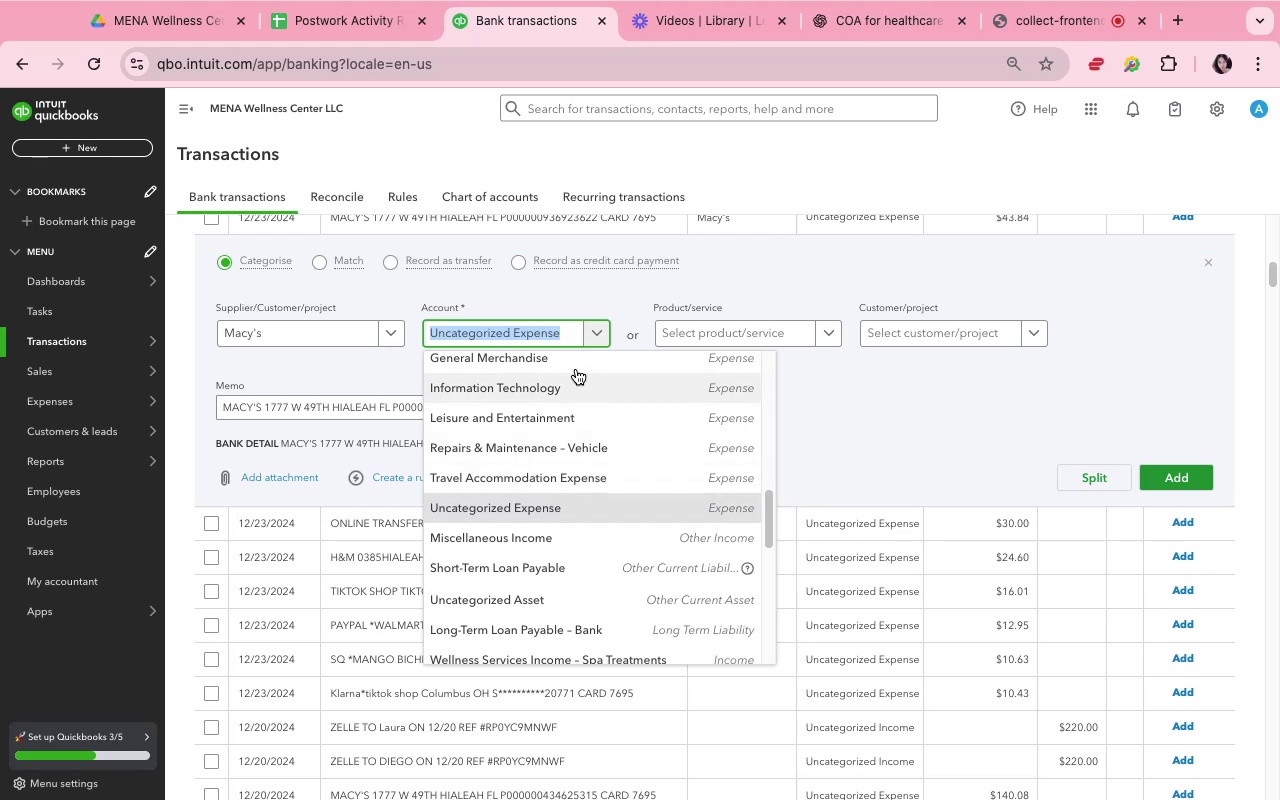 
left_click([574, 367])
 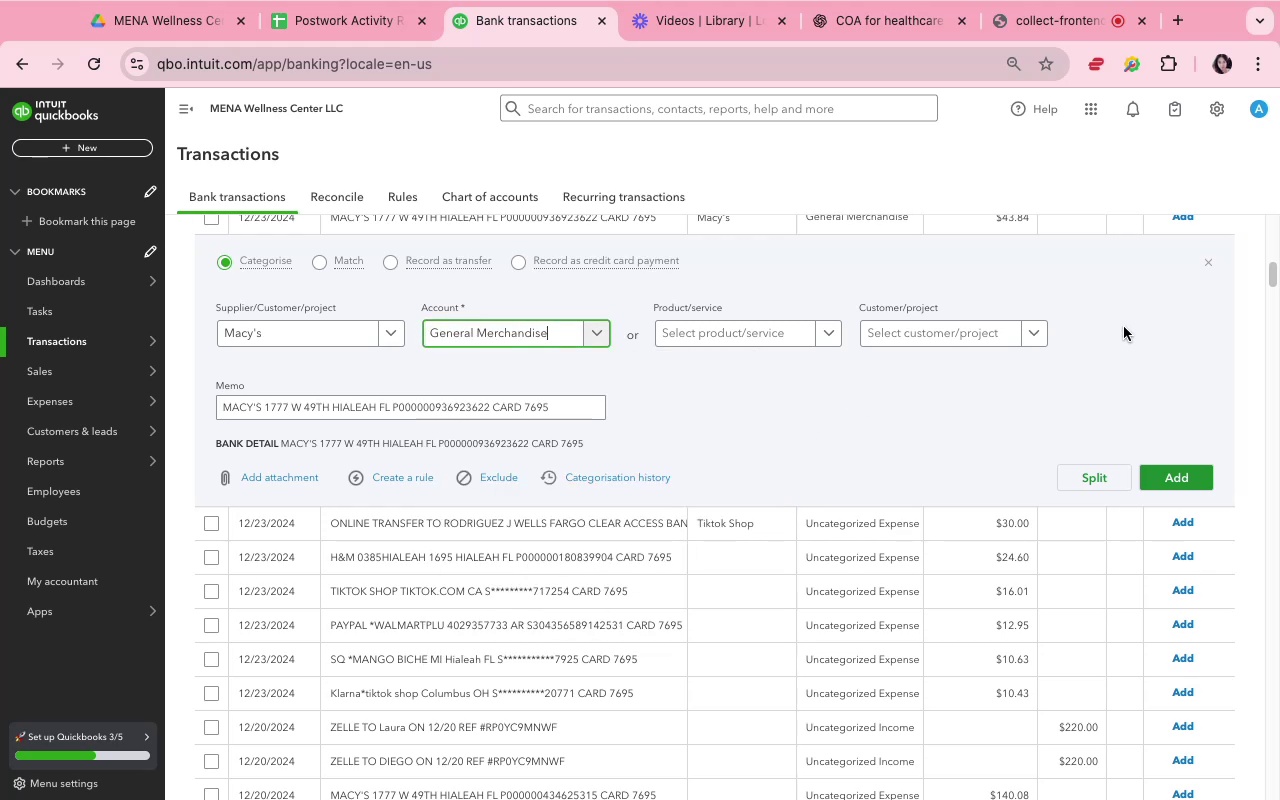 
left_click([1124, 327])
 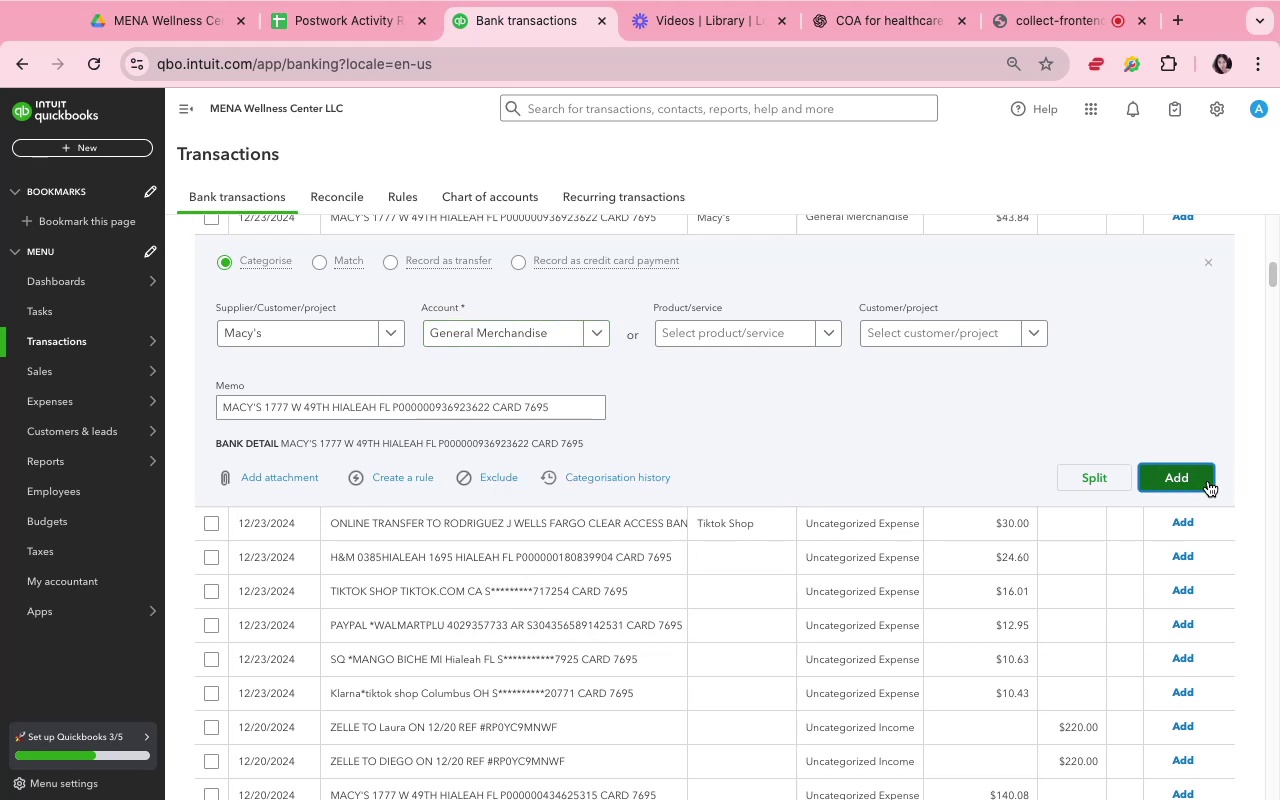 
left_click([1208, 481])
 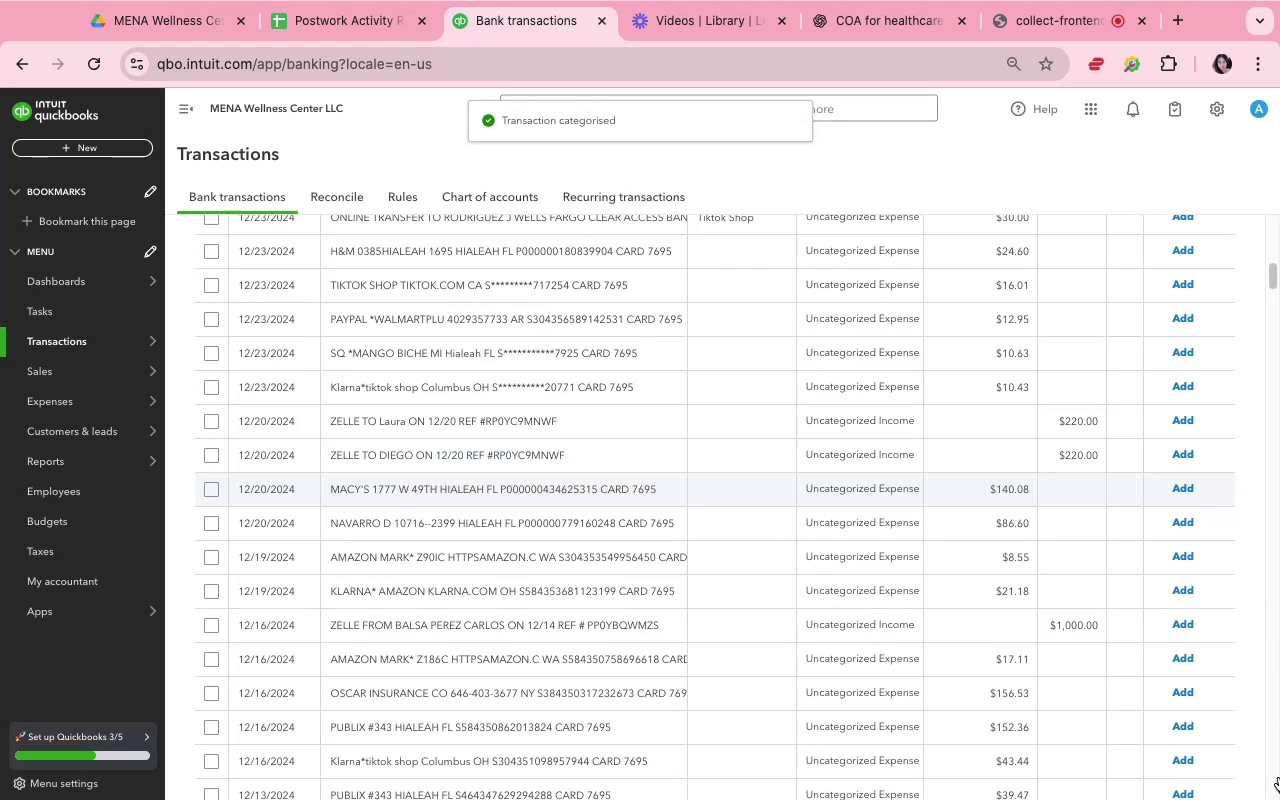 
wait(15.71)
 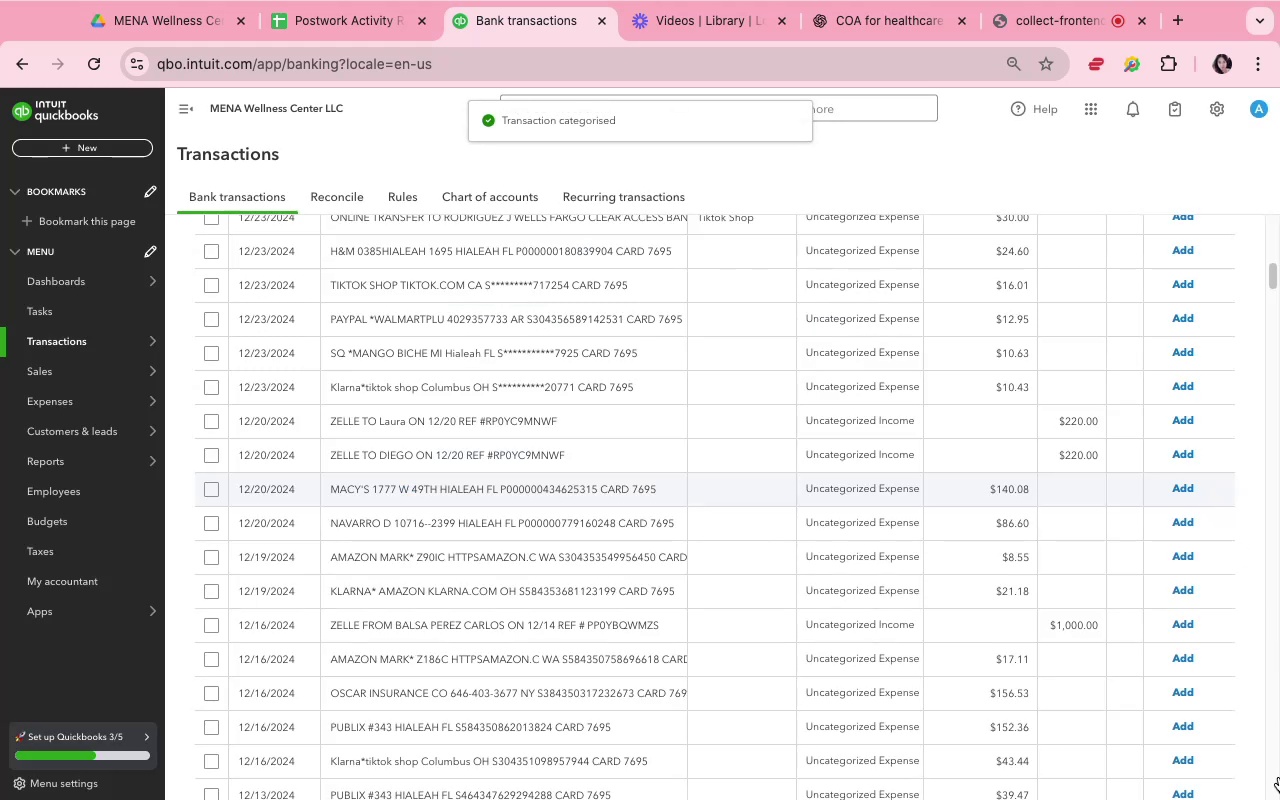 
left_click([501, 386])
 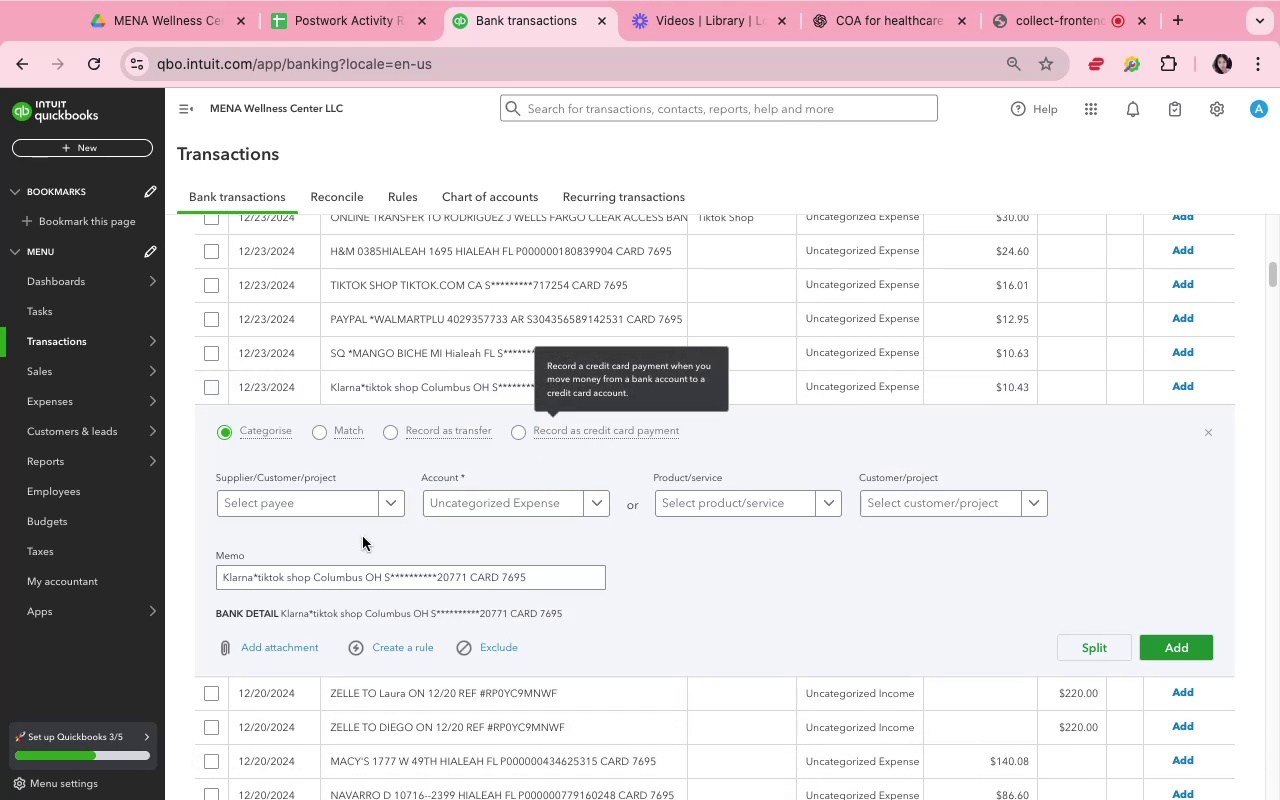 
left_click([339, 496])
 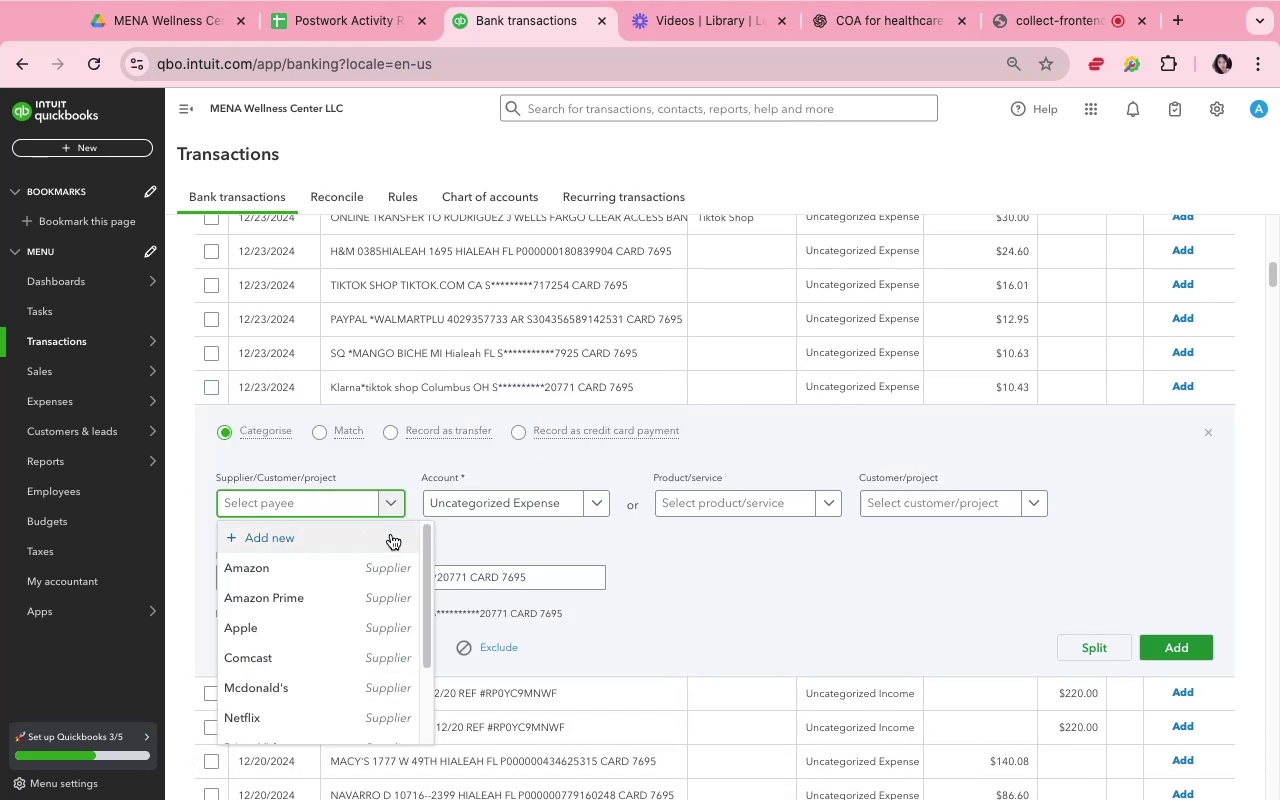 
type(tik)
 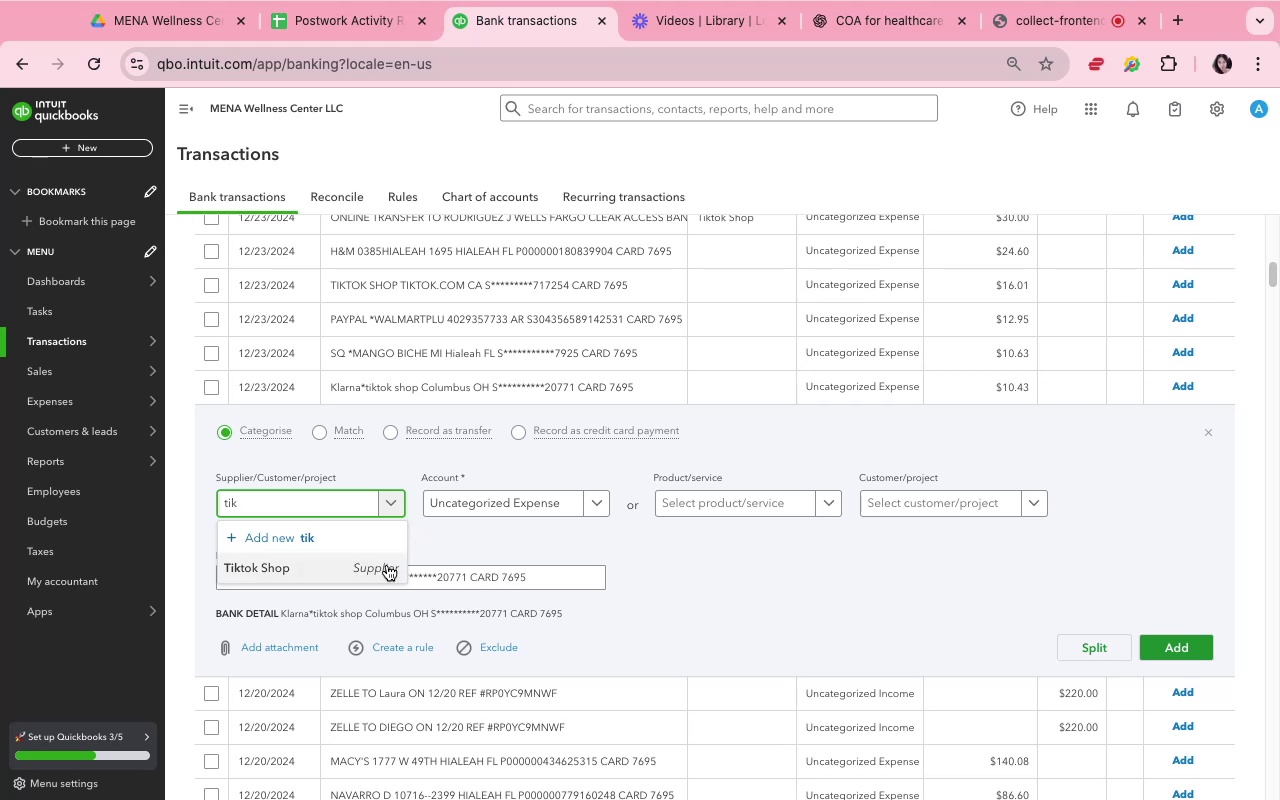 
left_click([383, 563])
 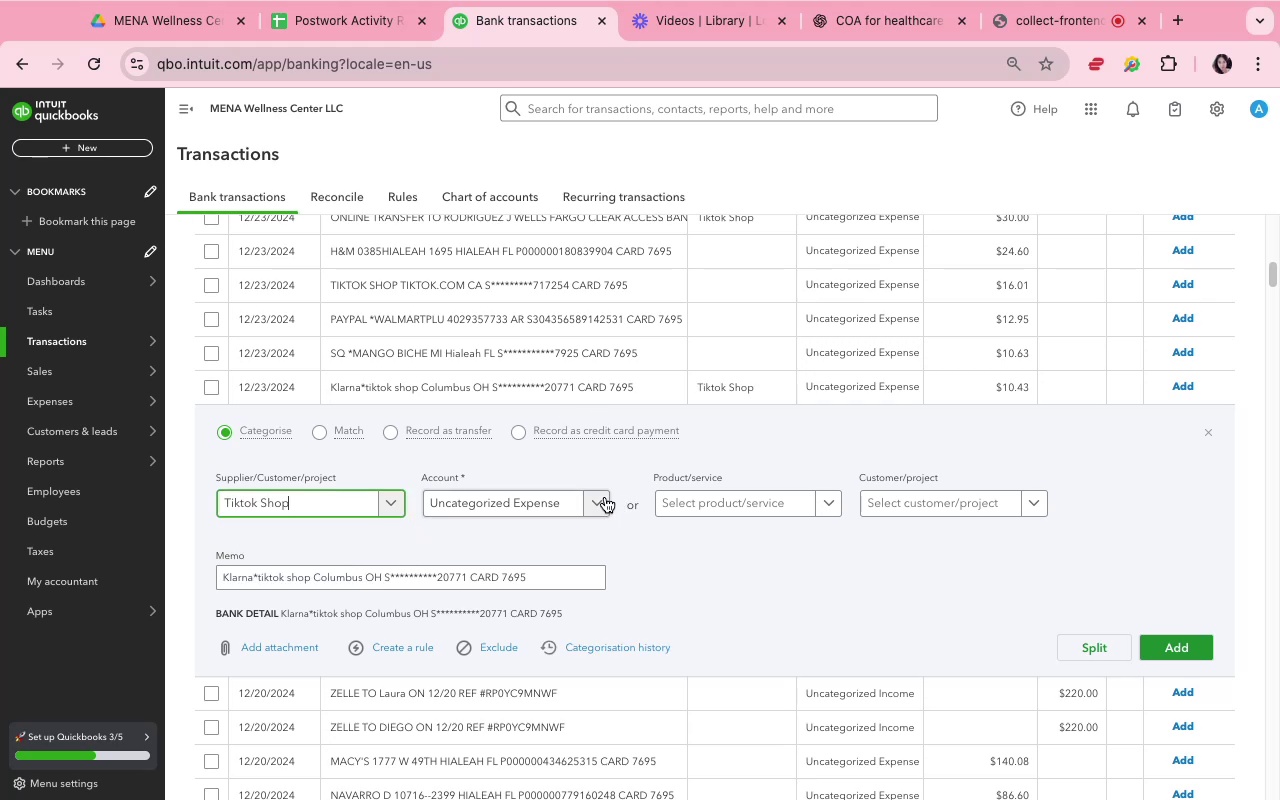 
left_click([603, 497])
 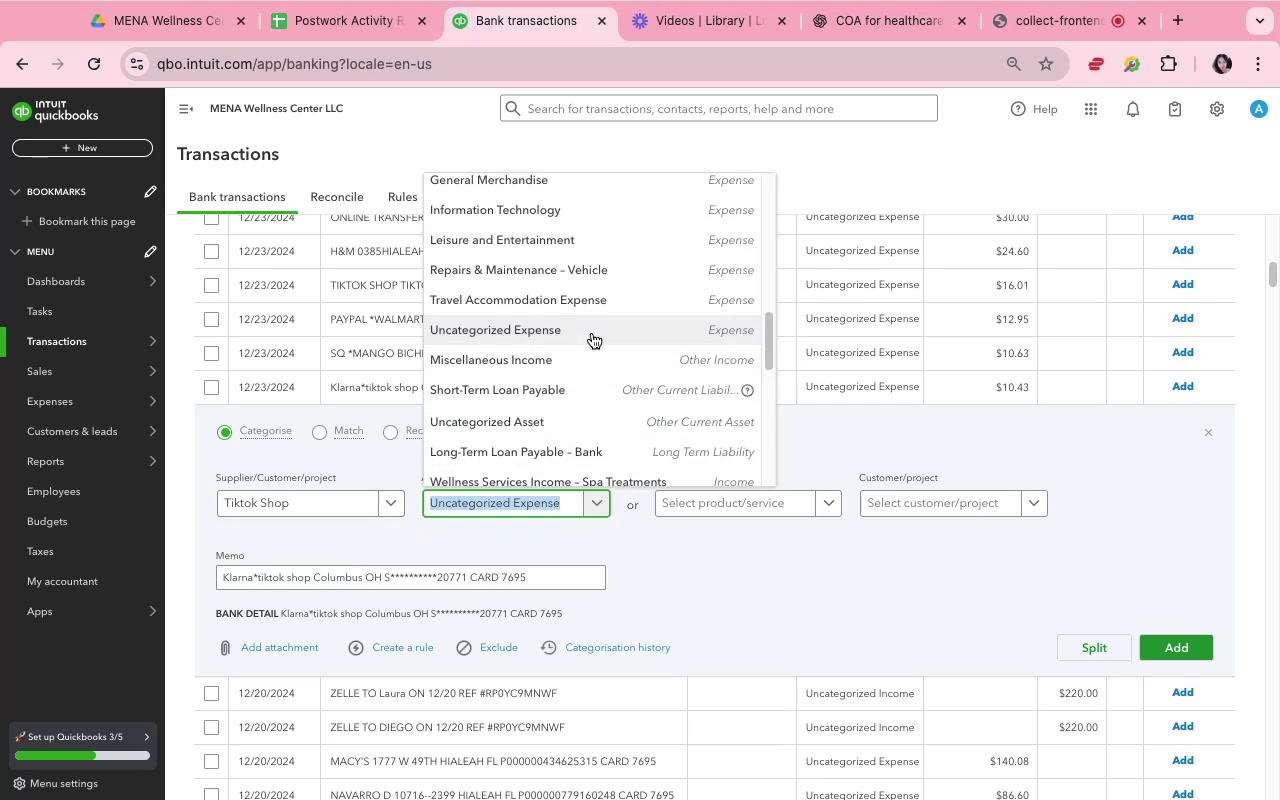 
scroll: coordinate [665, 379], scroll_direction: up, amount: 15.0
 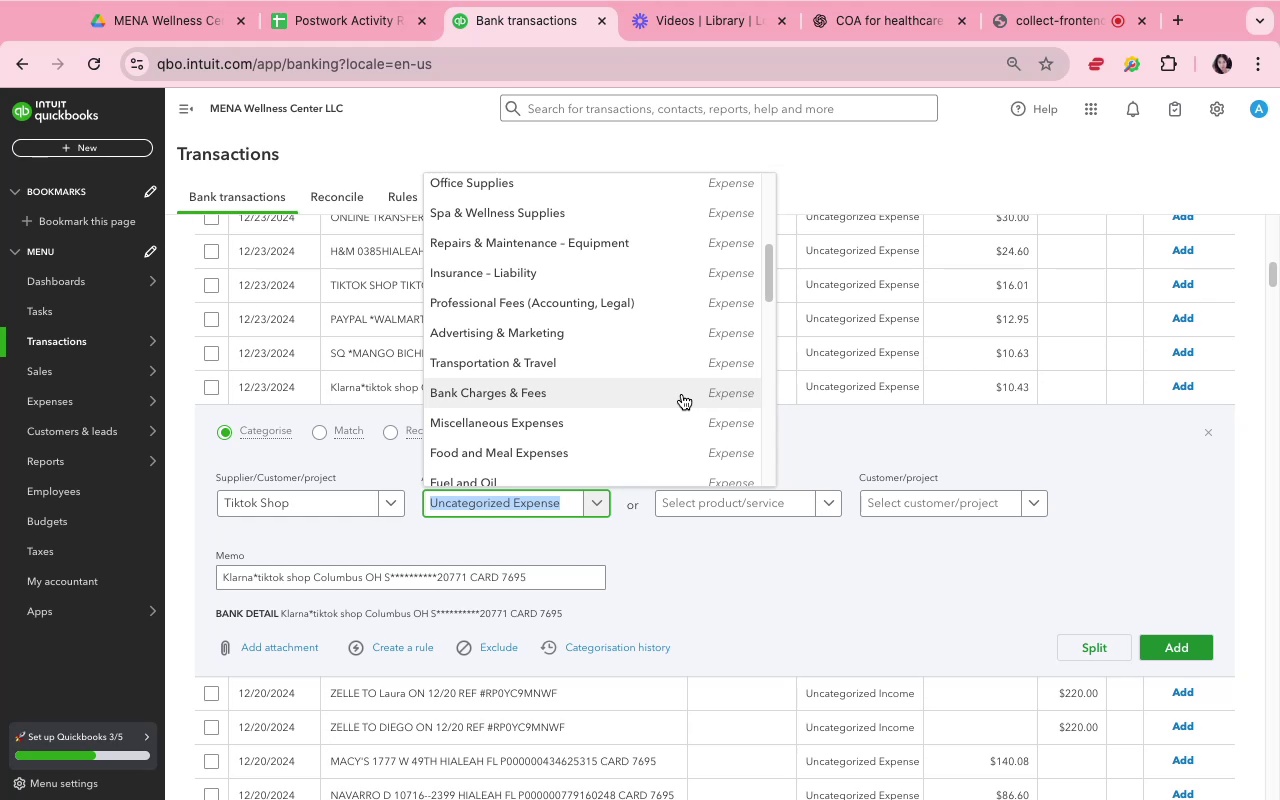 
scroll: coordinate [685, 396], scroll_direction: down, amount: 7.0
 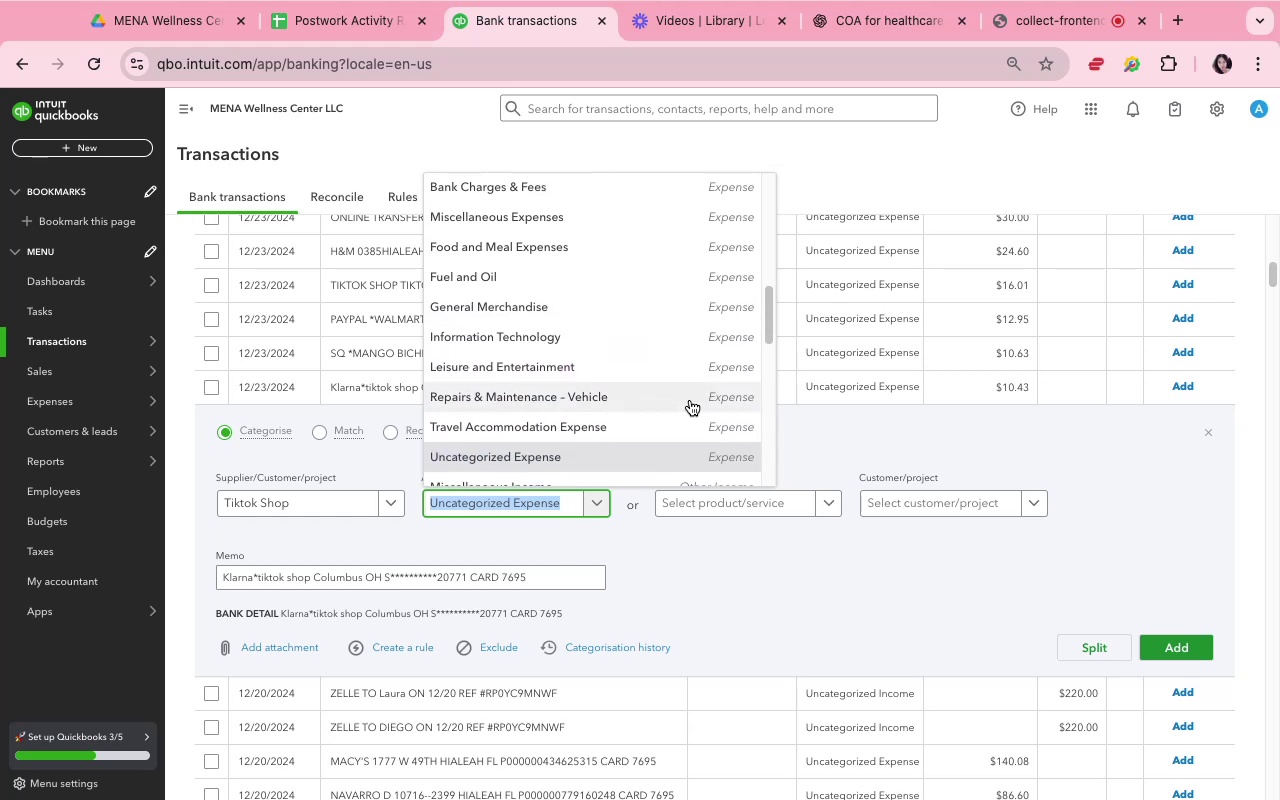 
scroll: coordinate [700, 407], scroll_direction: up, amount: 9.0
 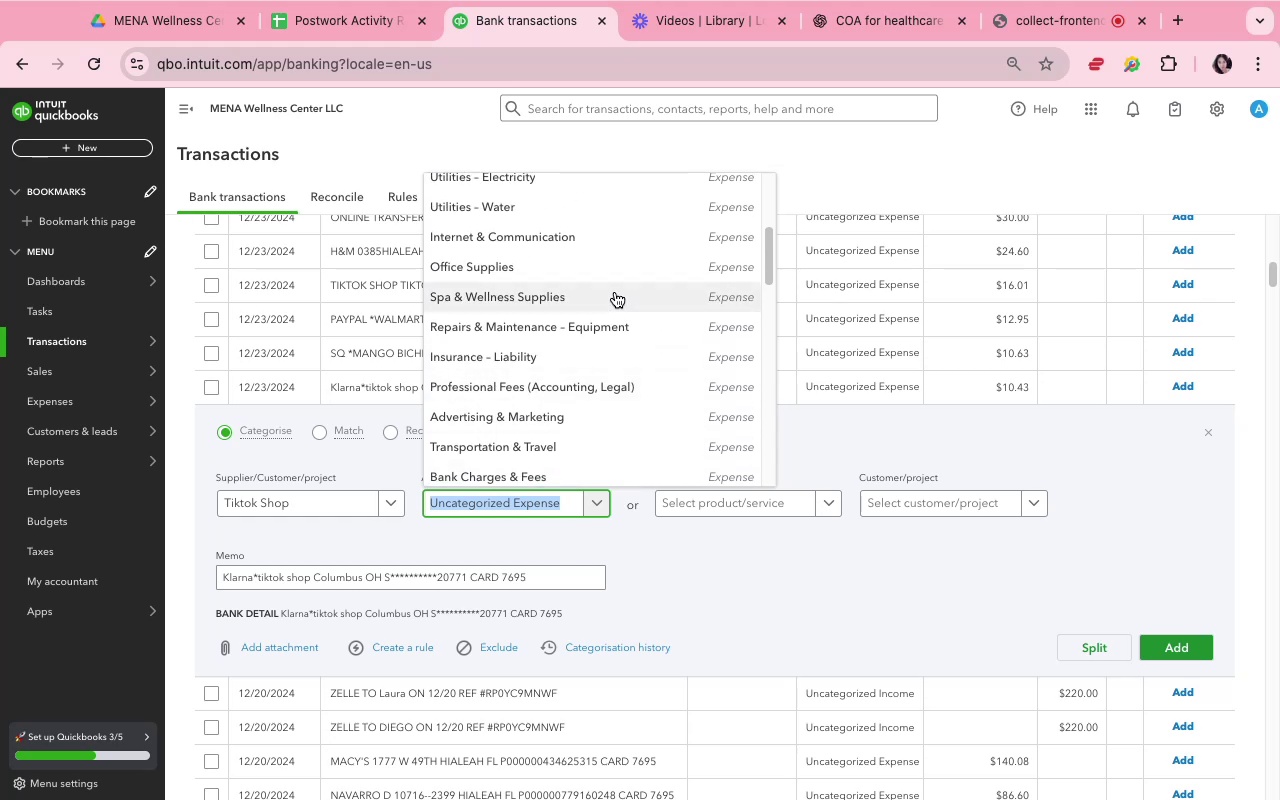 
left_click([603, 281])
 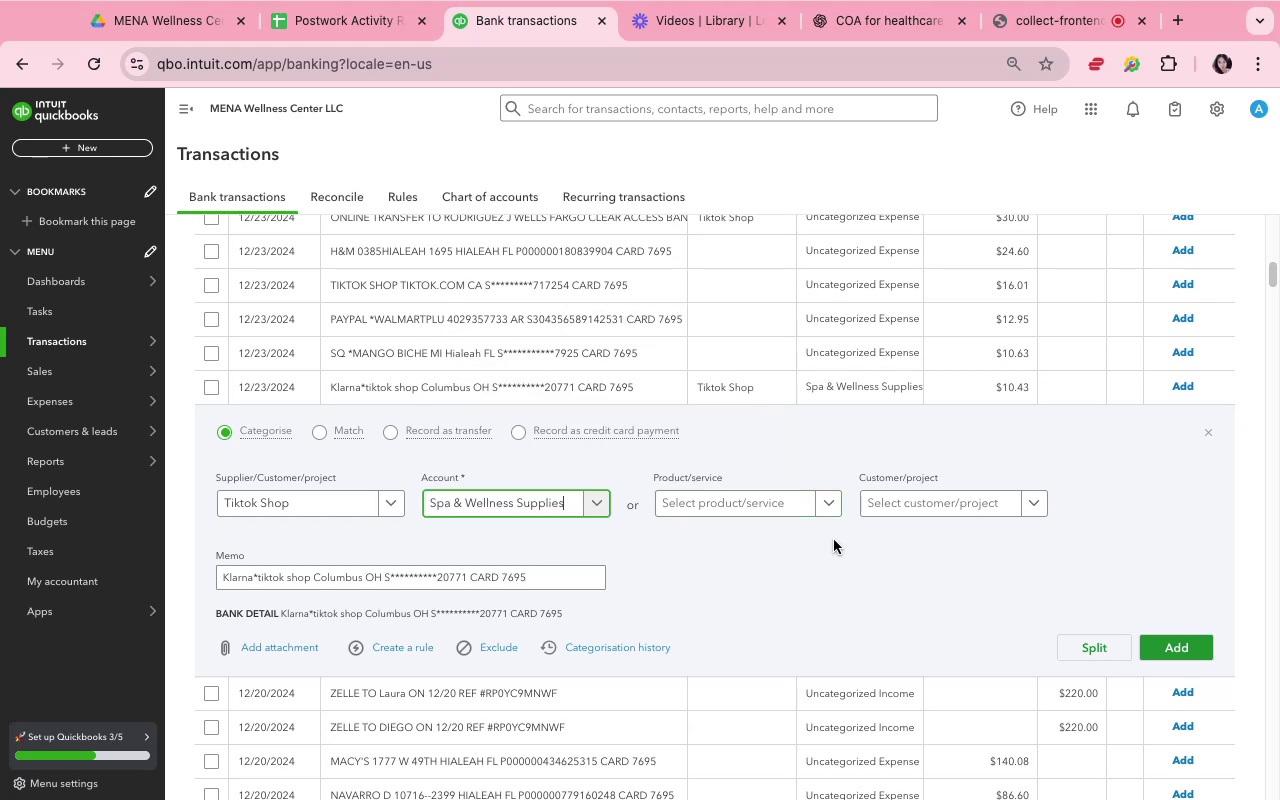 
left_click([834, 540])
 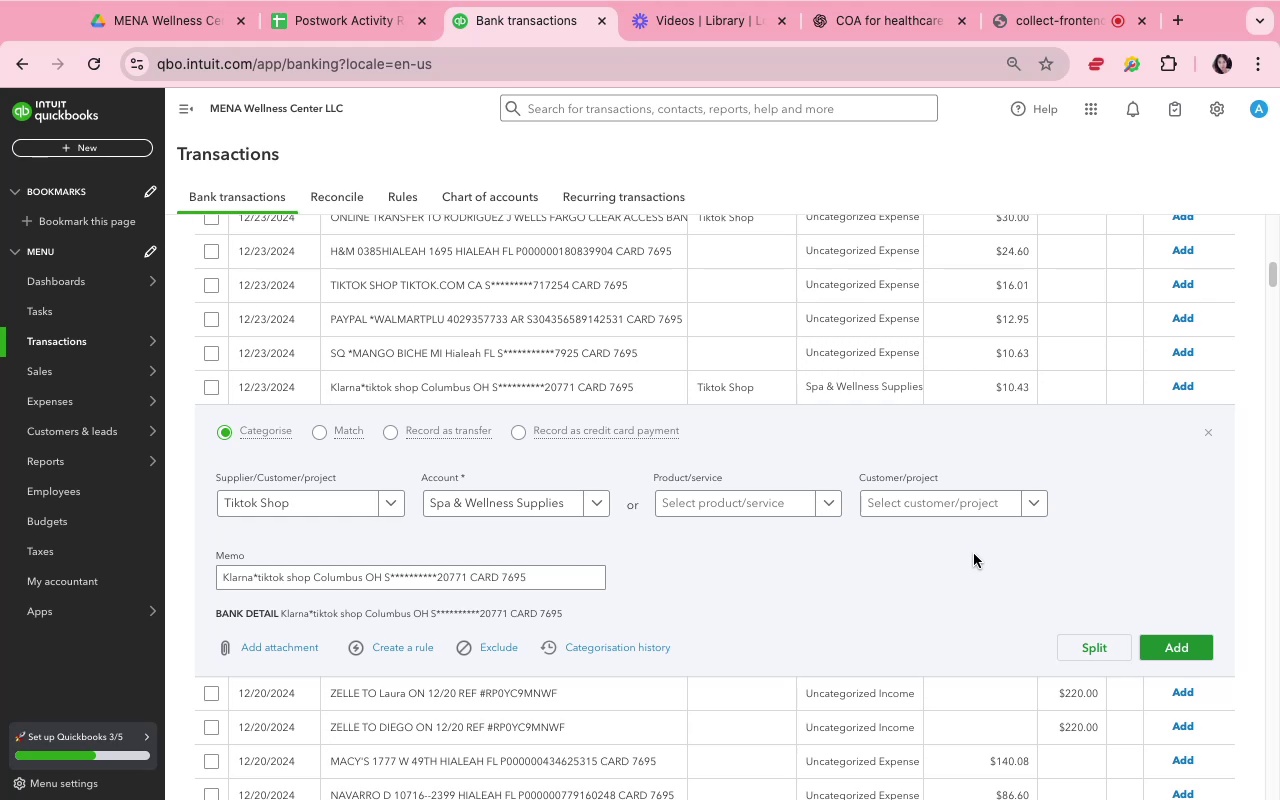 
left_click([974, 554])
 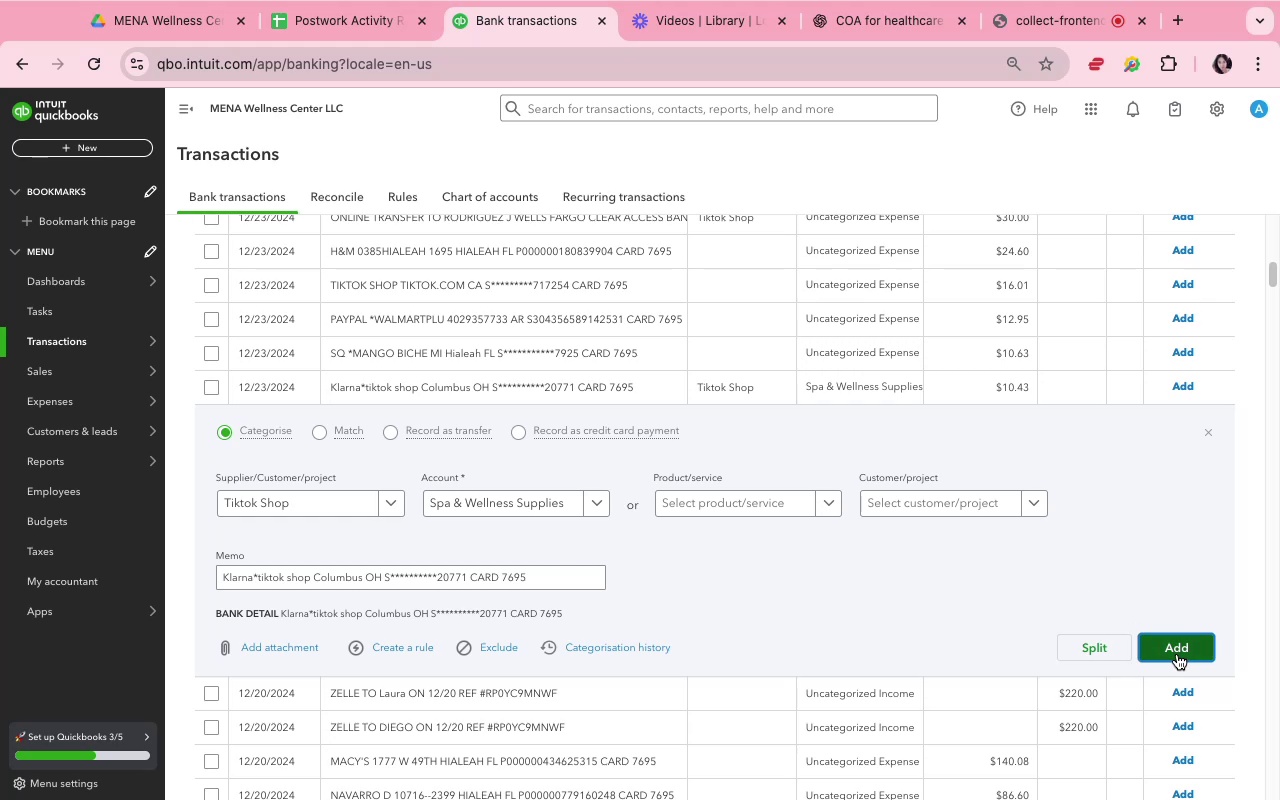 
left_click([1177, 654])
 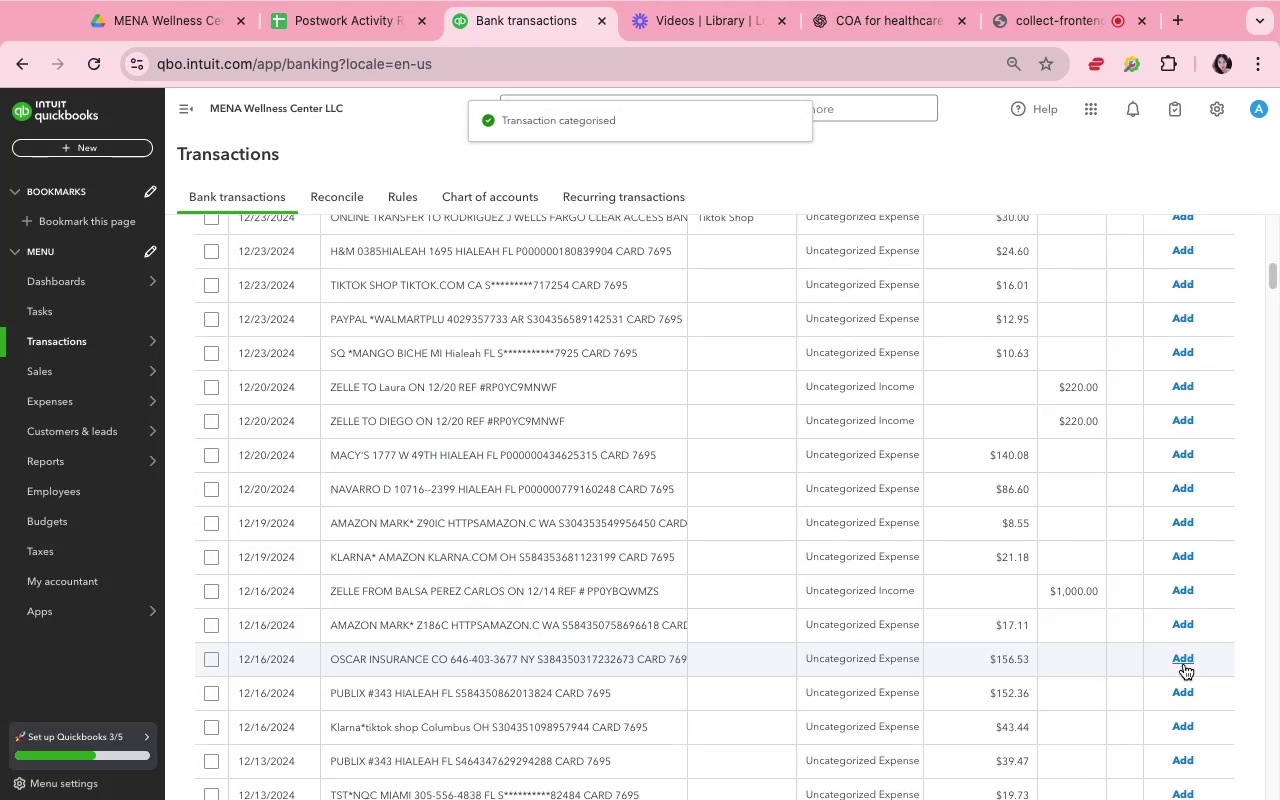 
wait(7.45)
 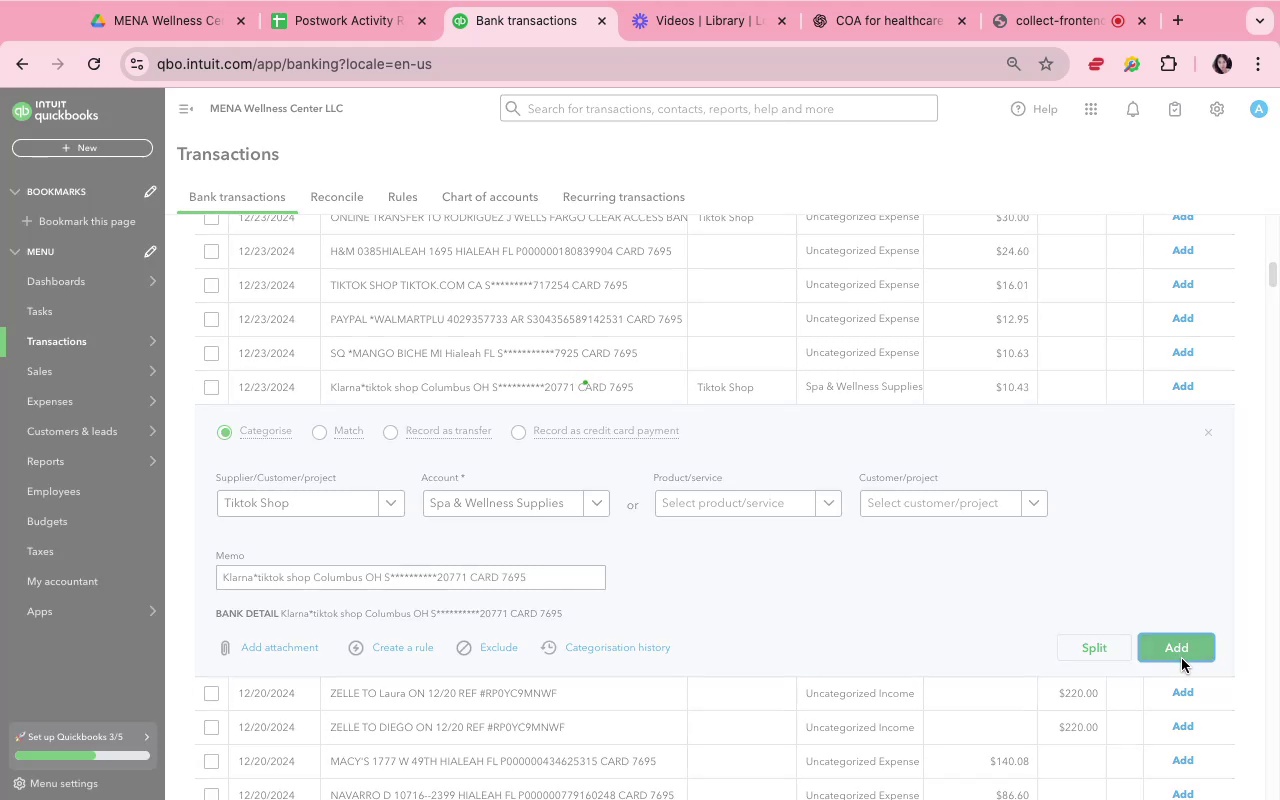 
scroll: coordinate [731, 486], scroll_direction: up, amount: 6.0
 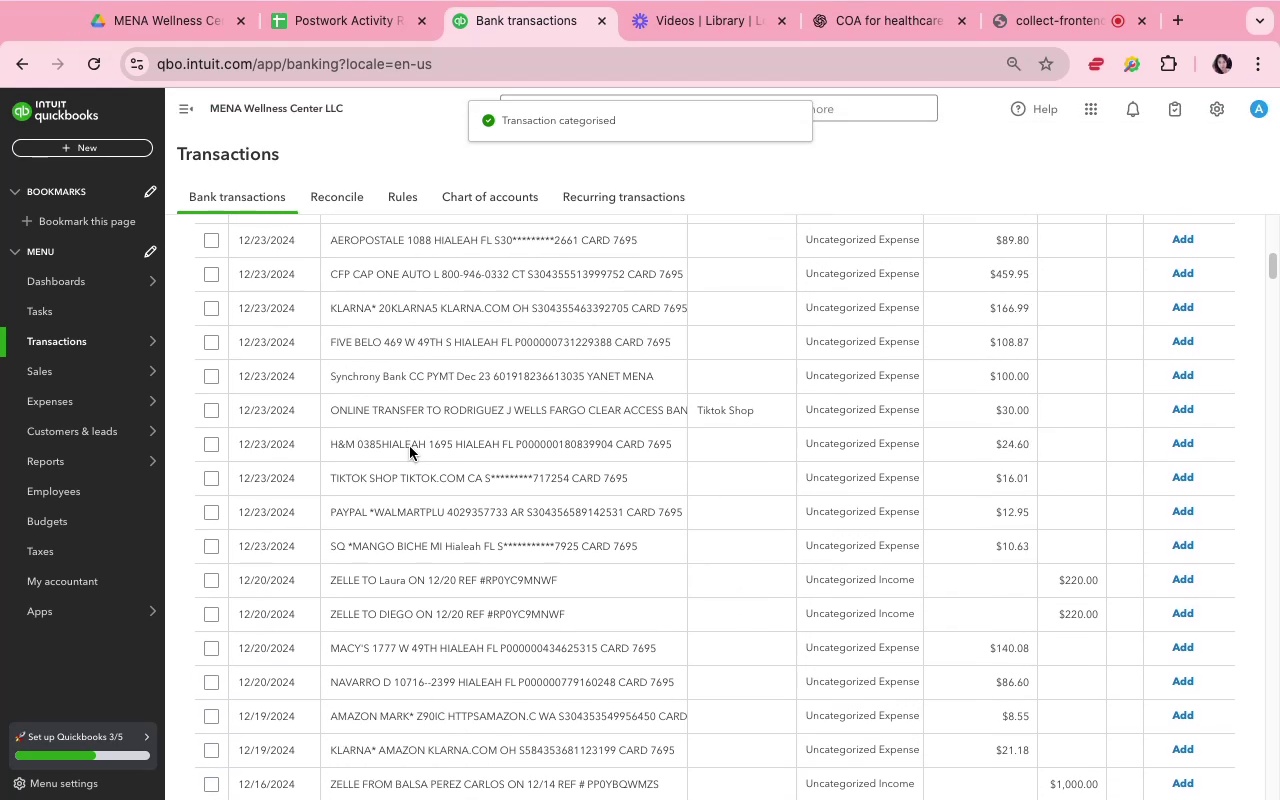 
wait(11.61)
 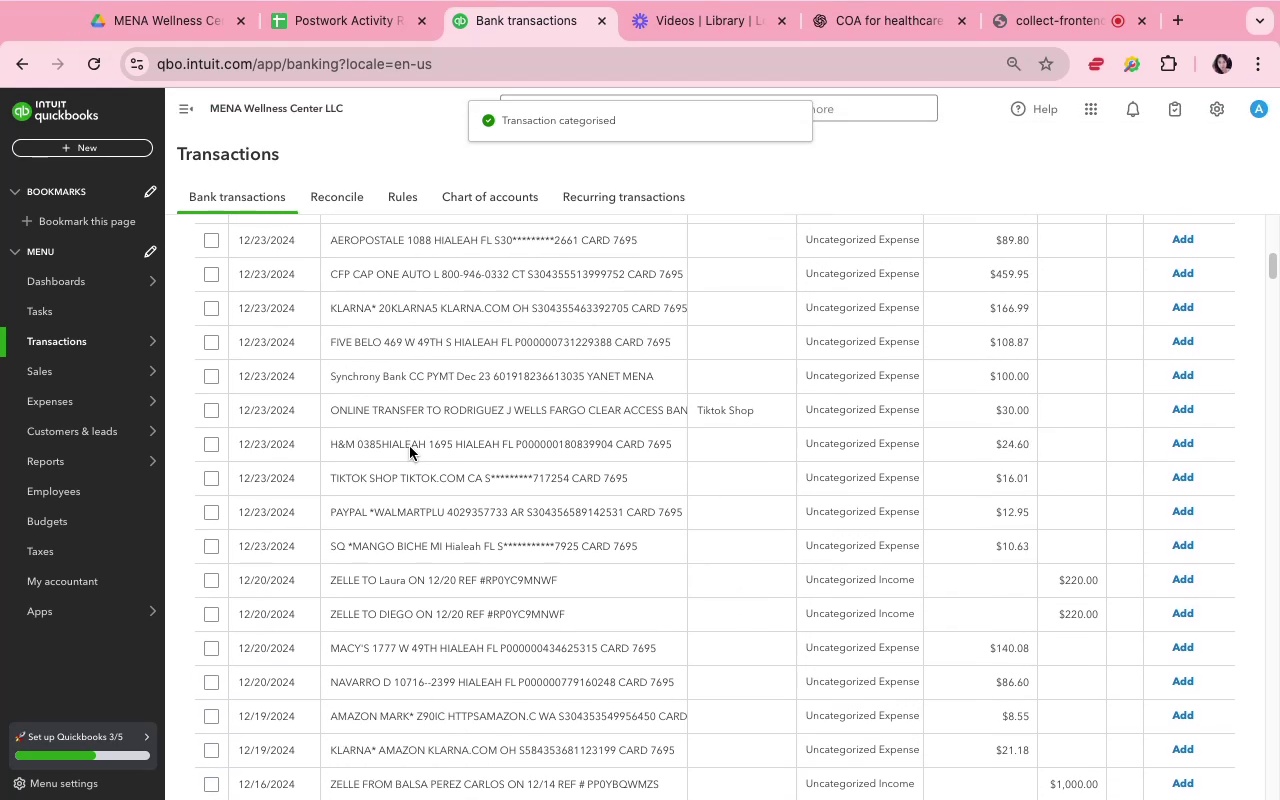 
left_click([343, 39])
 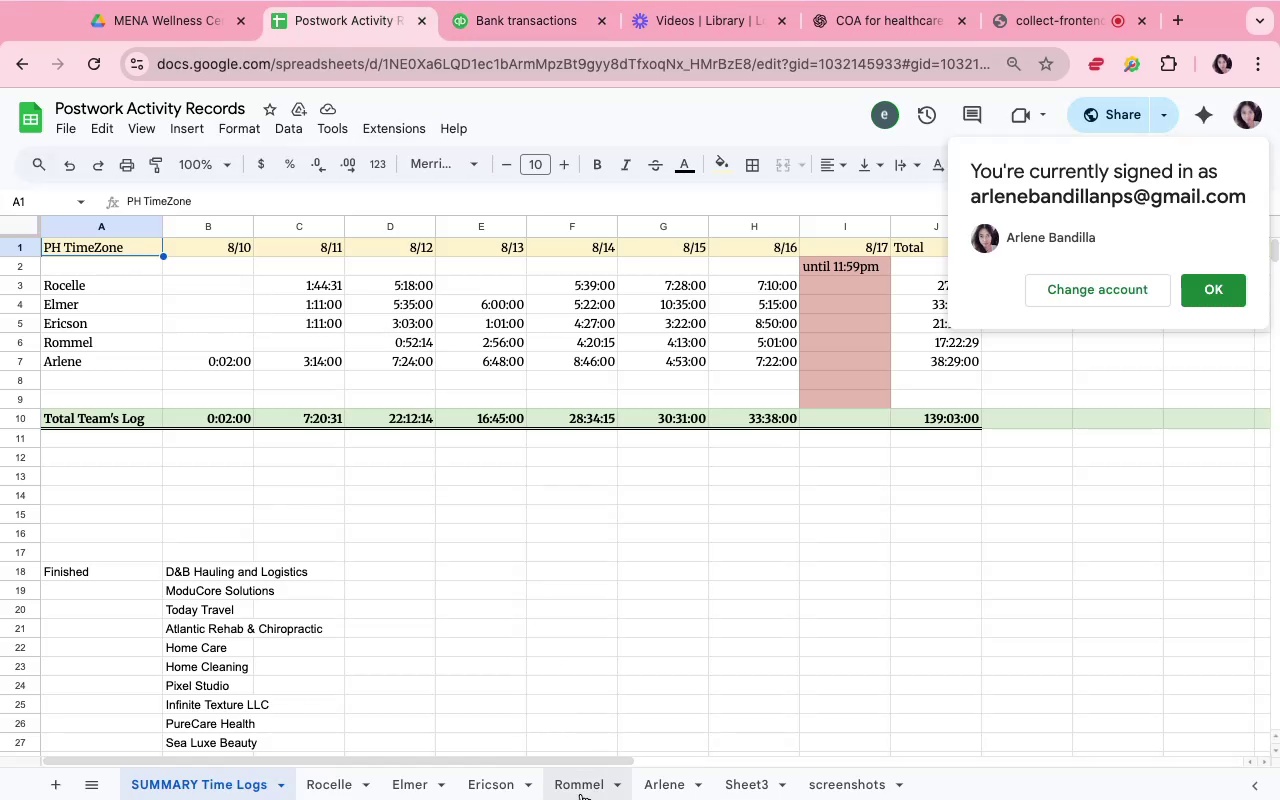 
wait(8.22)
 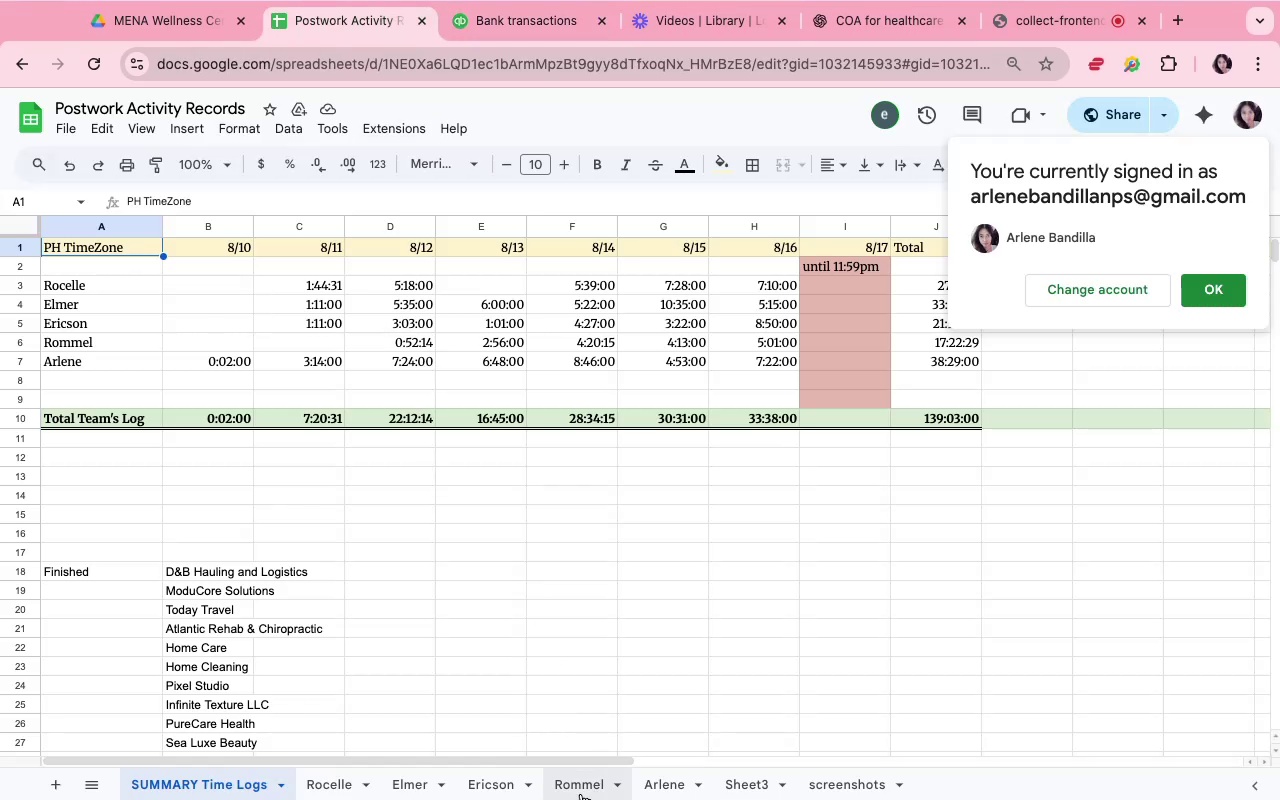 
left_click([649, 784])
 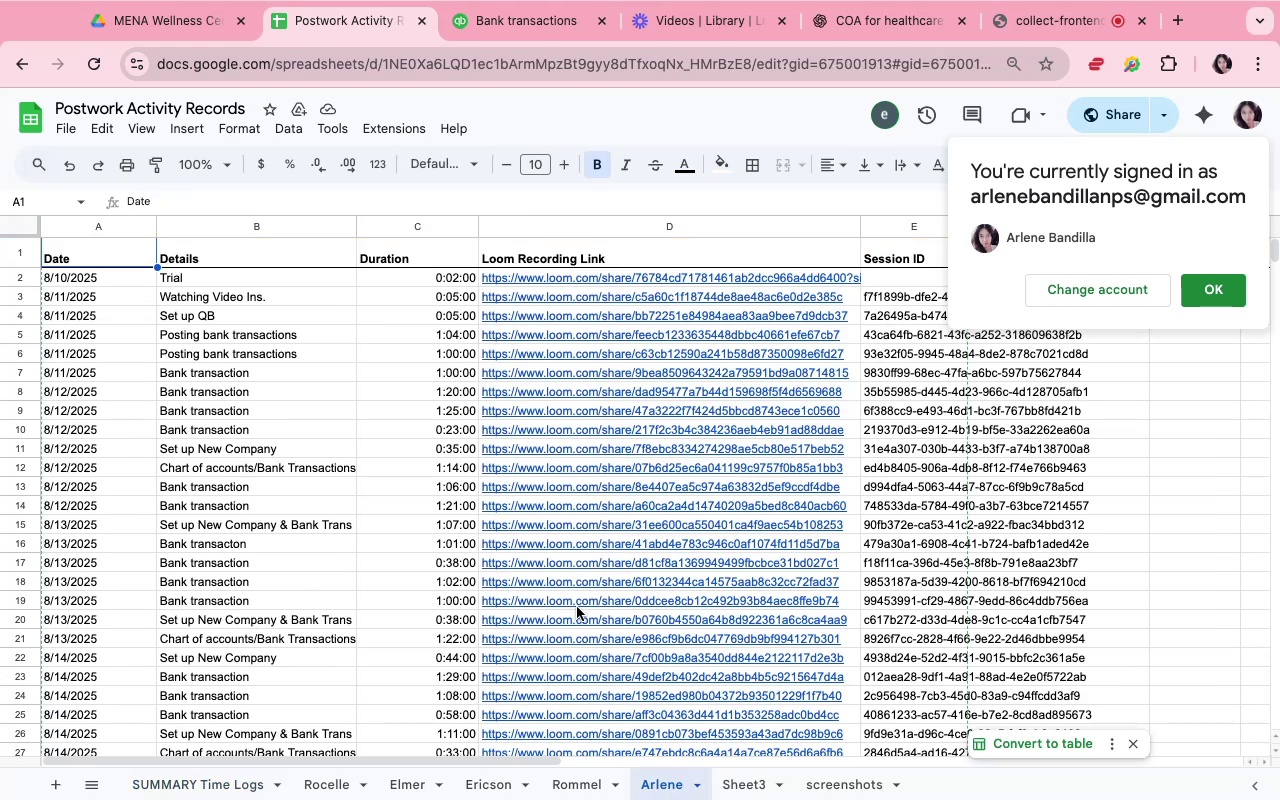 
scroll: coordinate [576, 603], scroll_direction: down, amount: 15.0
 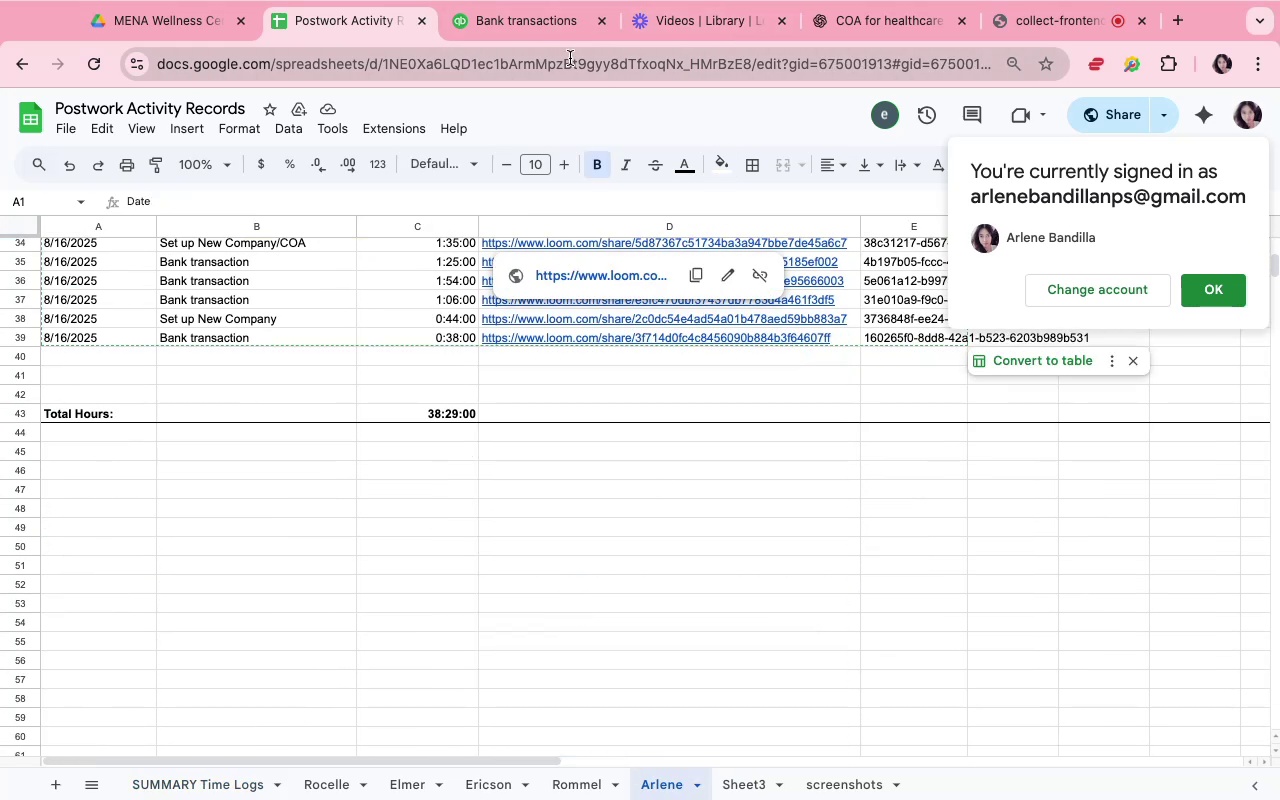 
left_click([499, 30])
 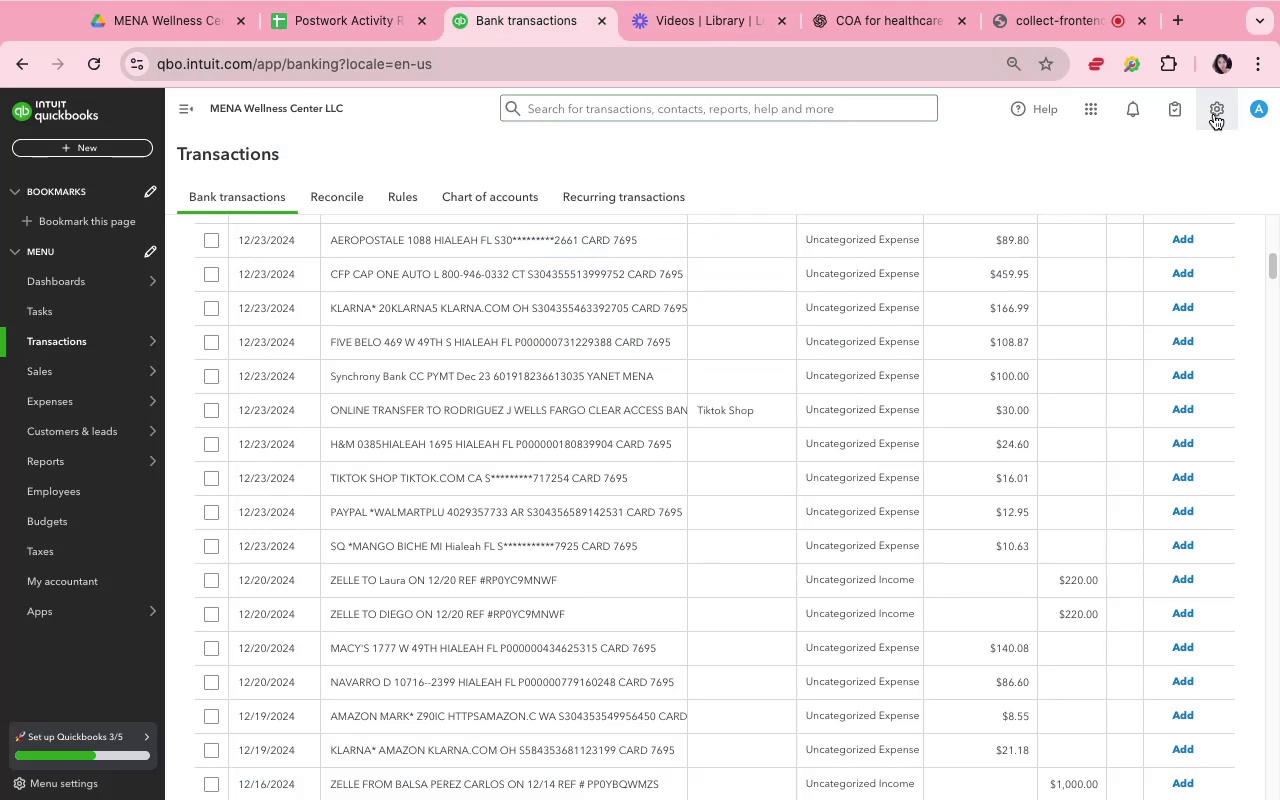 
mouse_move([955, 307])
 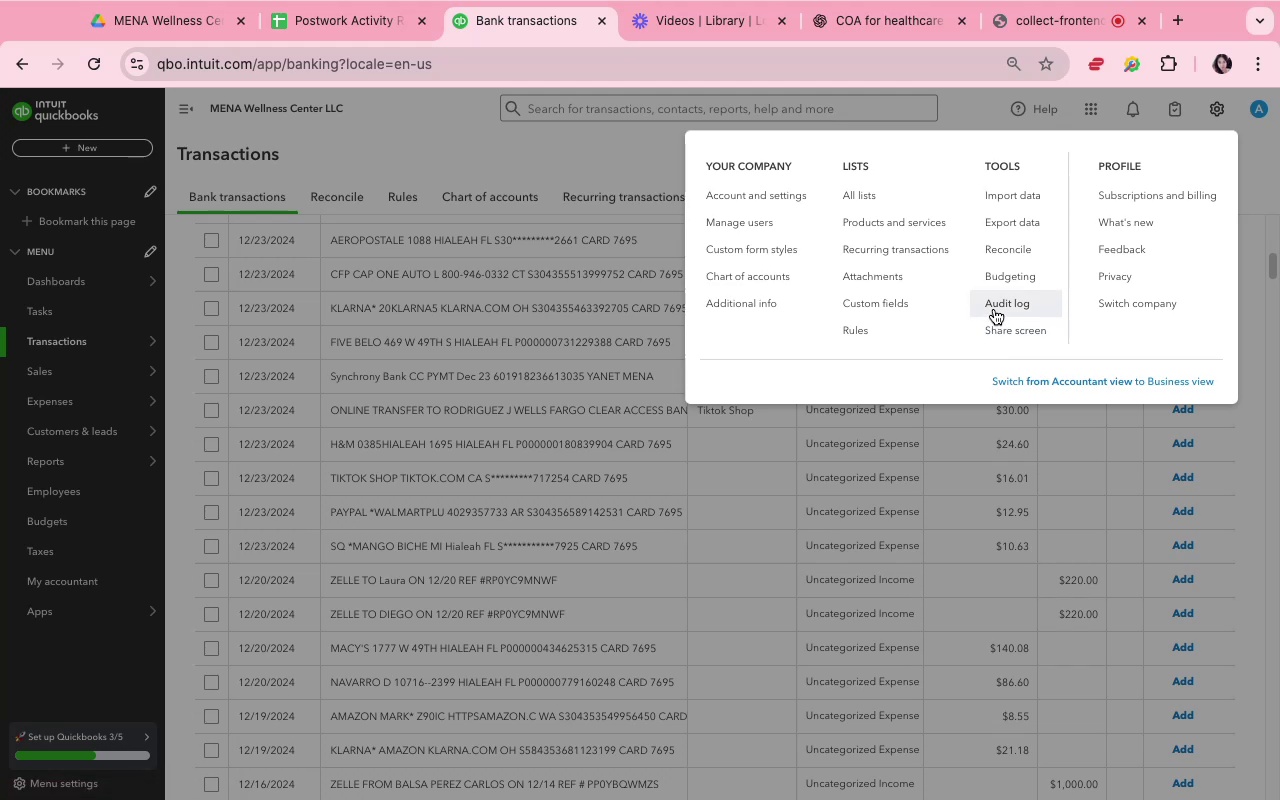 
left_click([994, 309])
 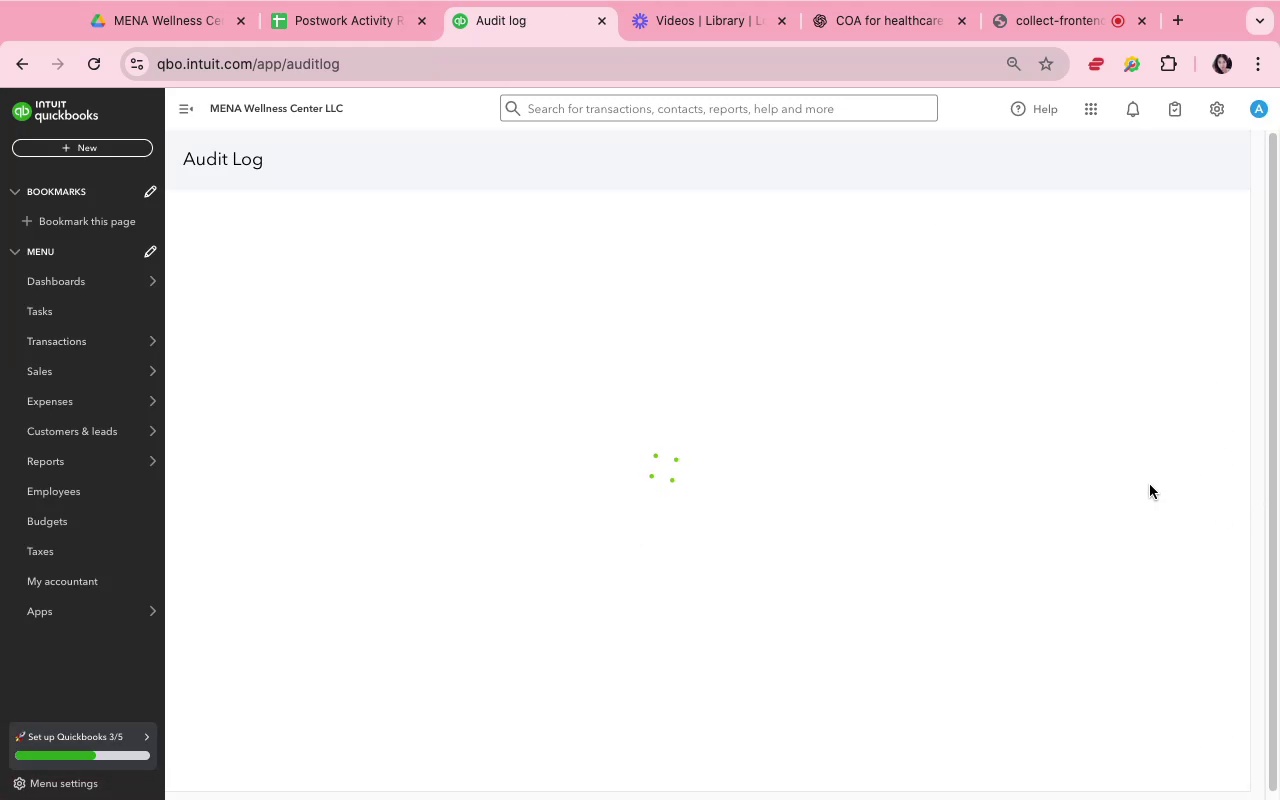 
wait(12.29)
 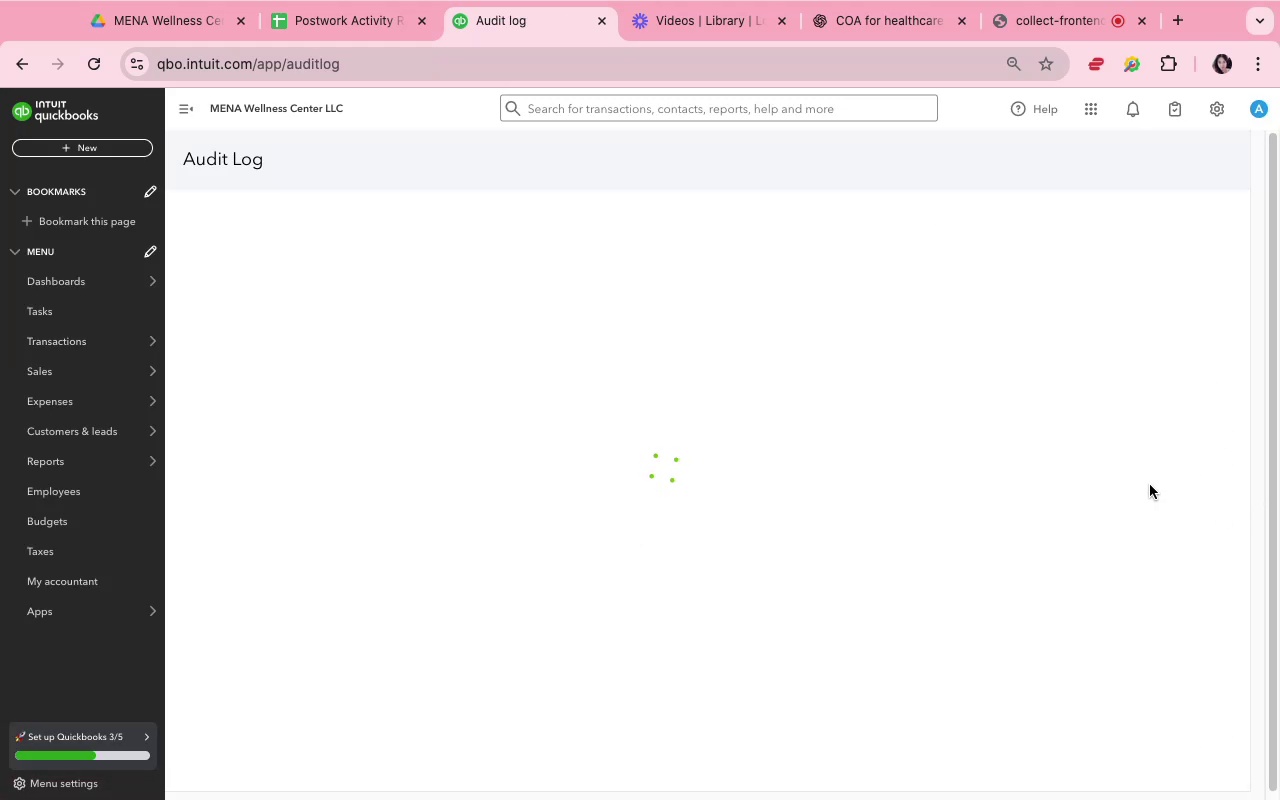 
scroll: coordinate [763, 481], scroll_direction: down, amount: 20.0
 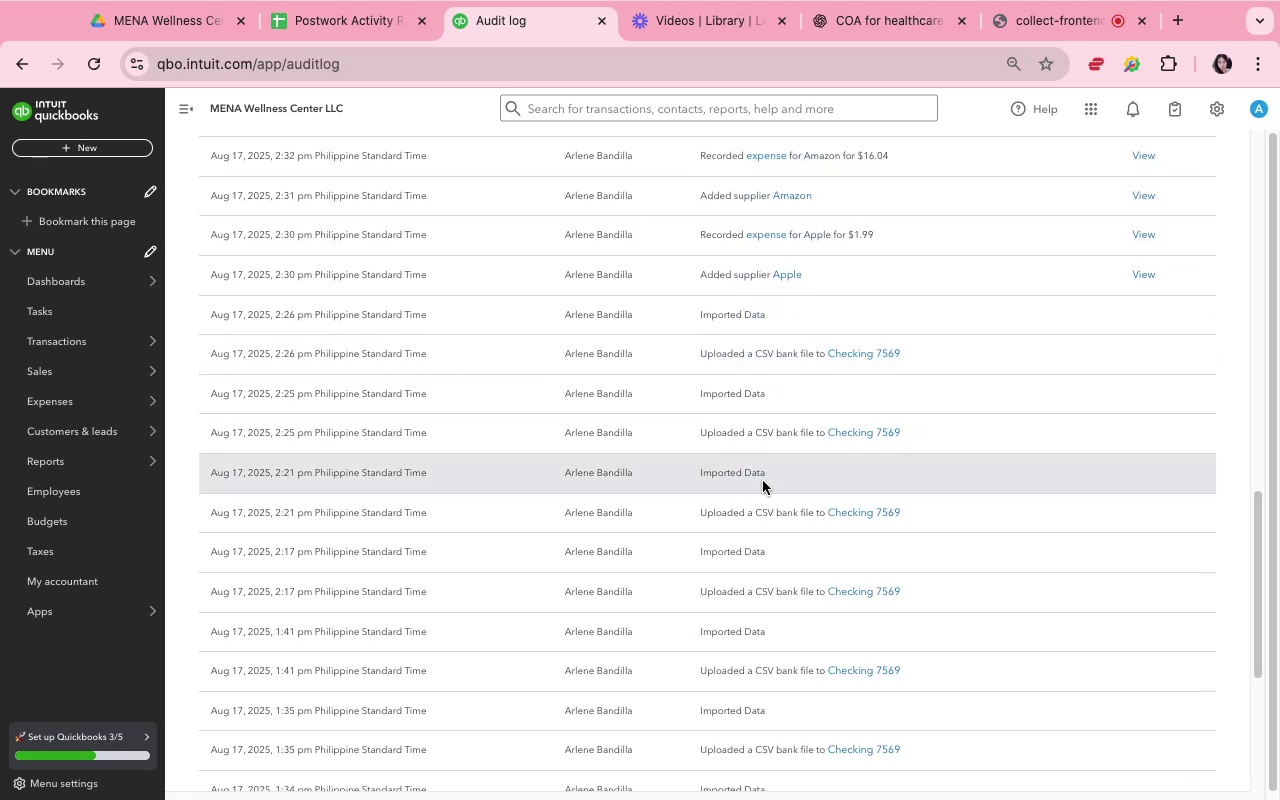 
scroll: coordinate [763, 481], scroll_direction: up, amount: 7.0
 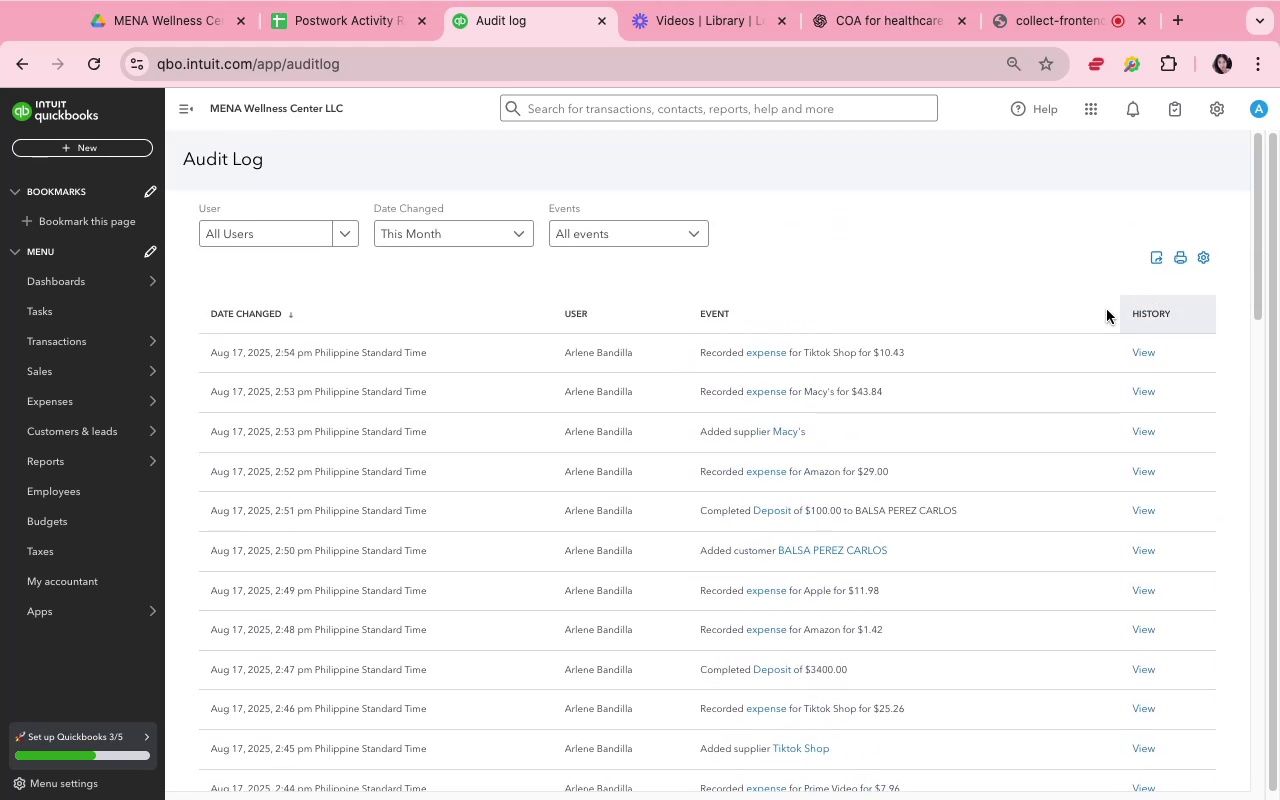 
mouse_move([111, 279])
 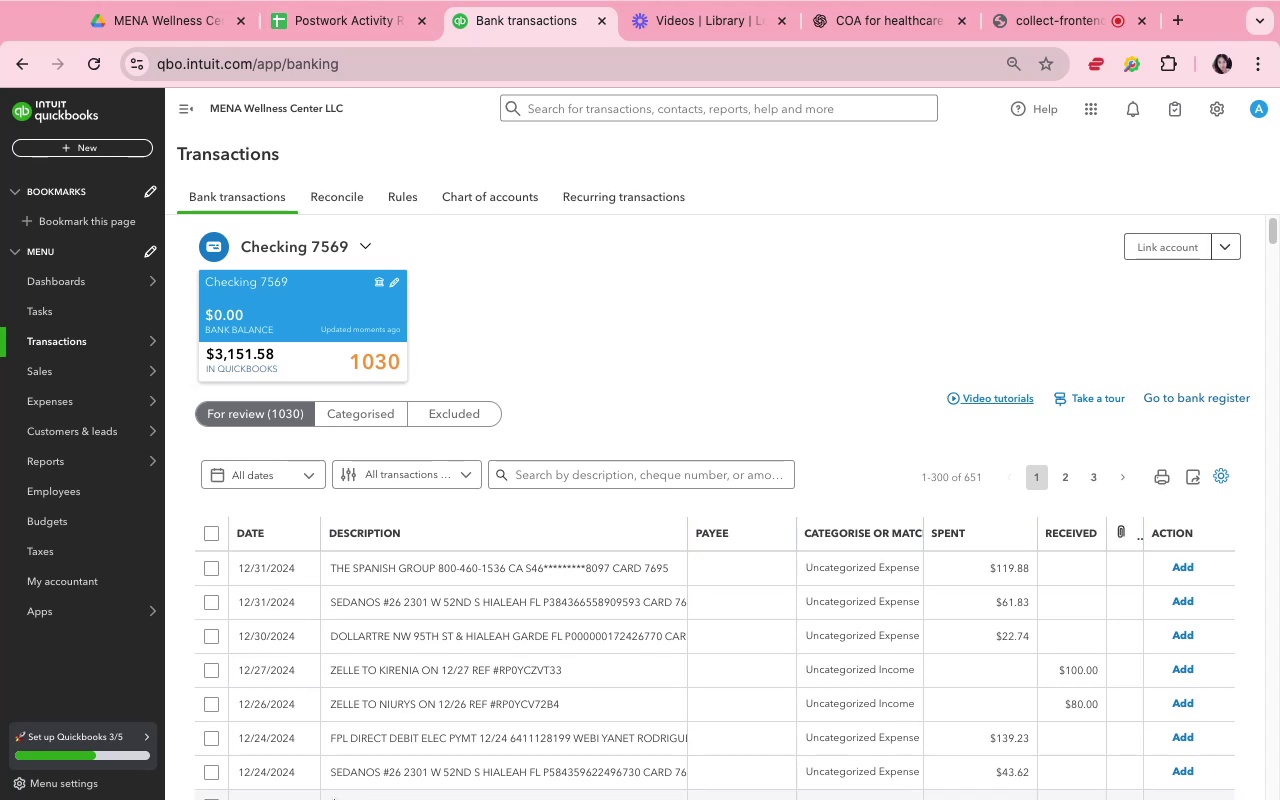 
wait(57.46)
 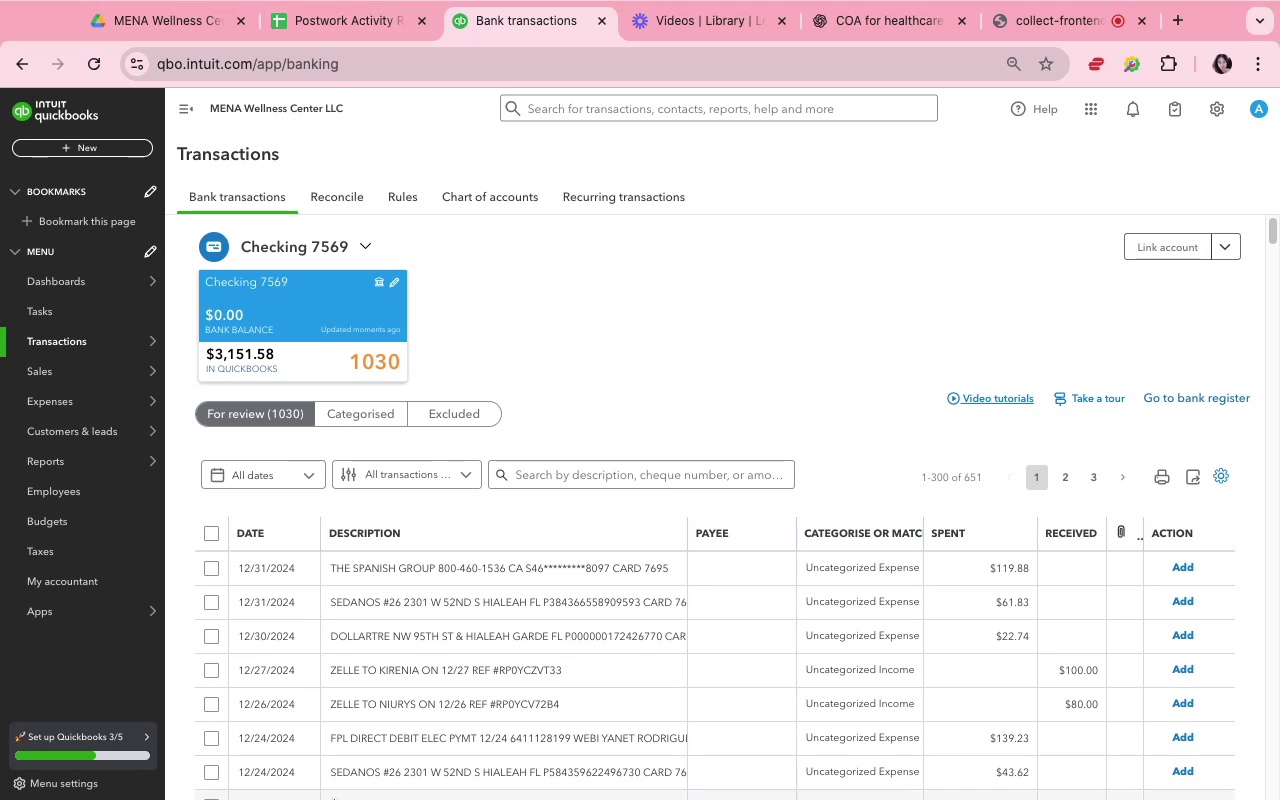 
left_click([874, 264])
 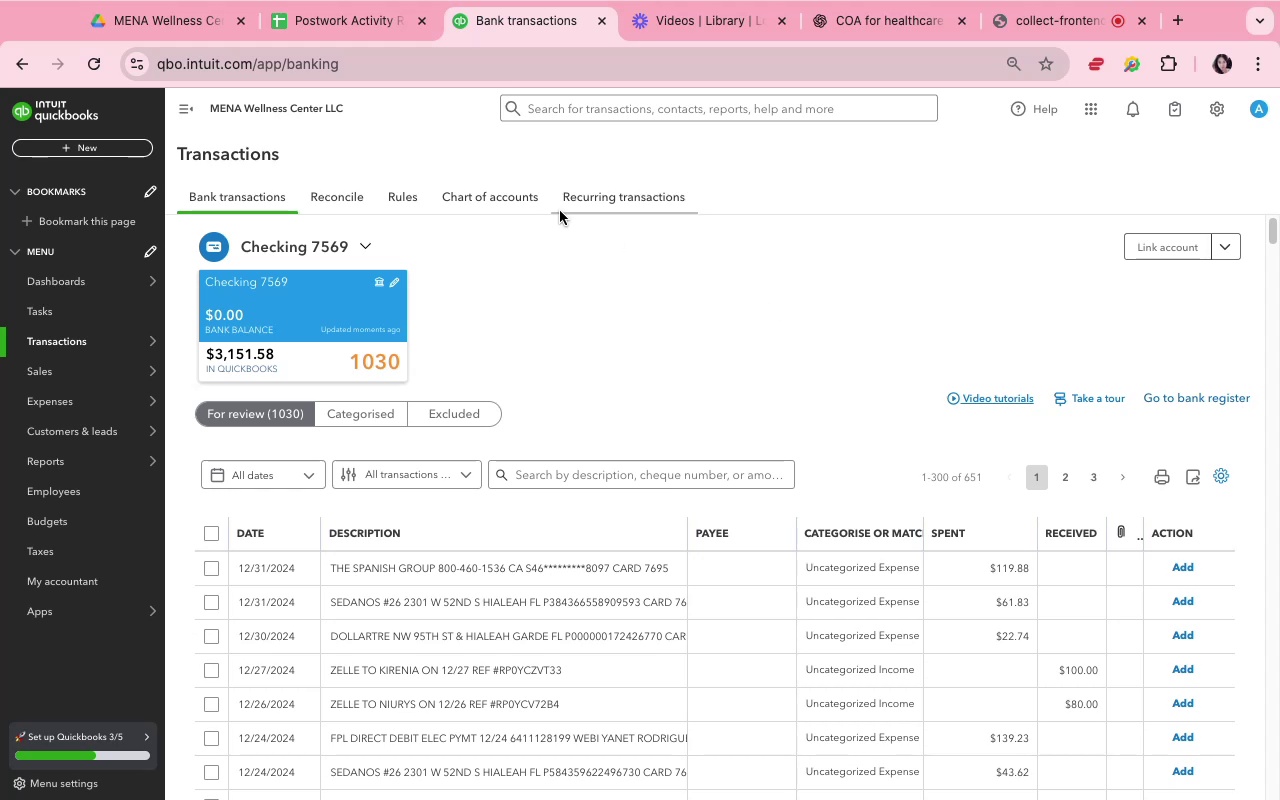 
wait(5.86)
 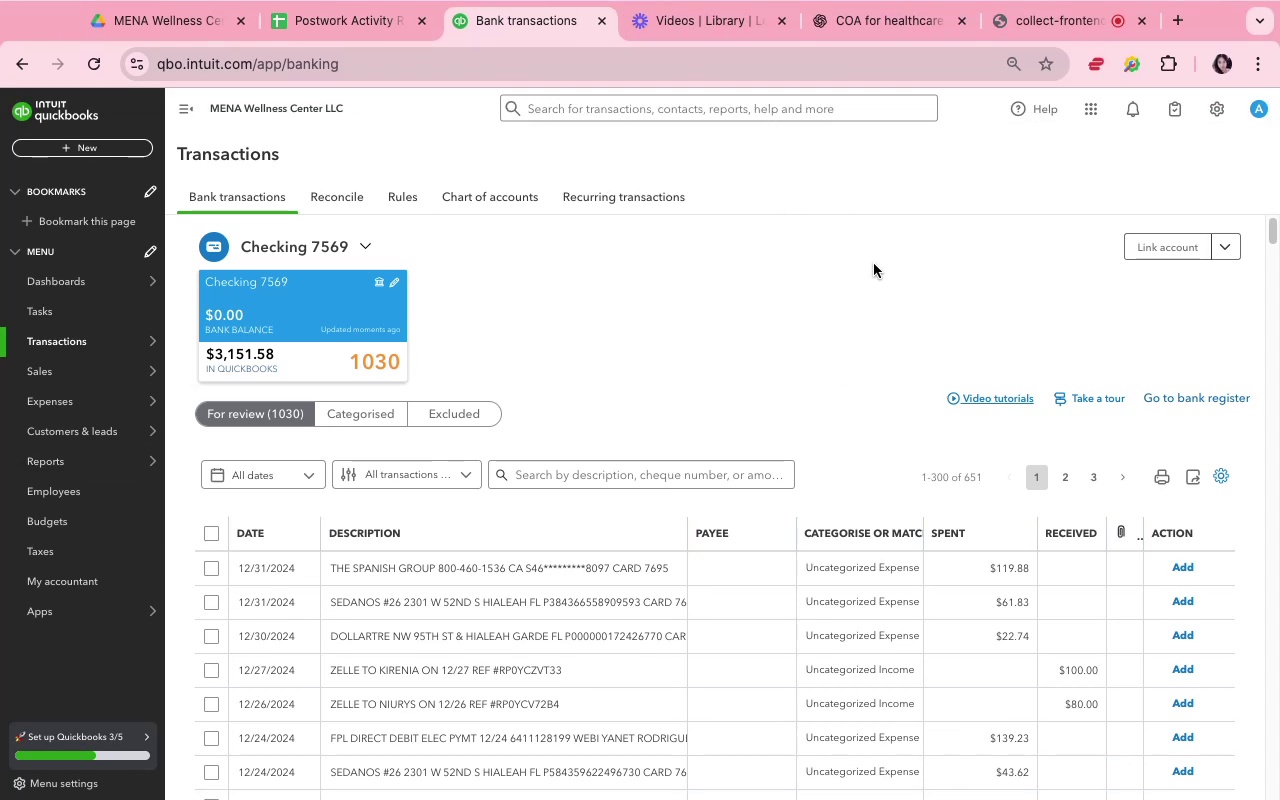 
mouse_move([565, 260])
 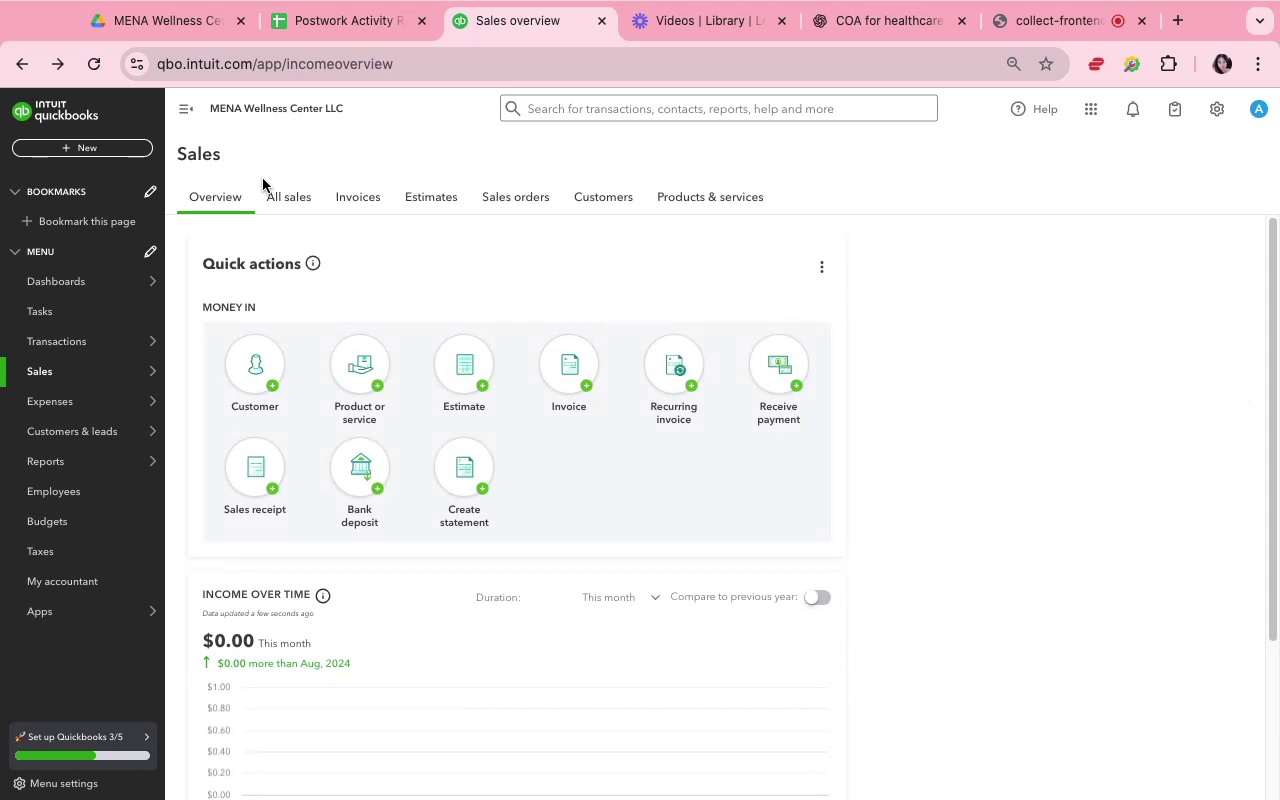 
wait(13.85)
 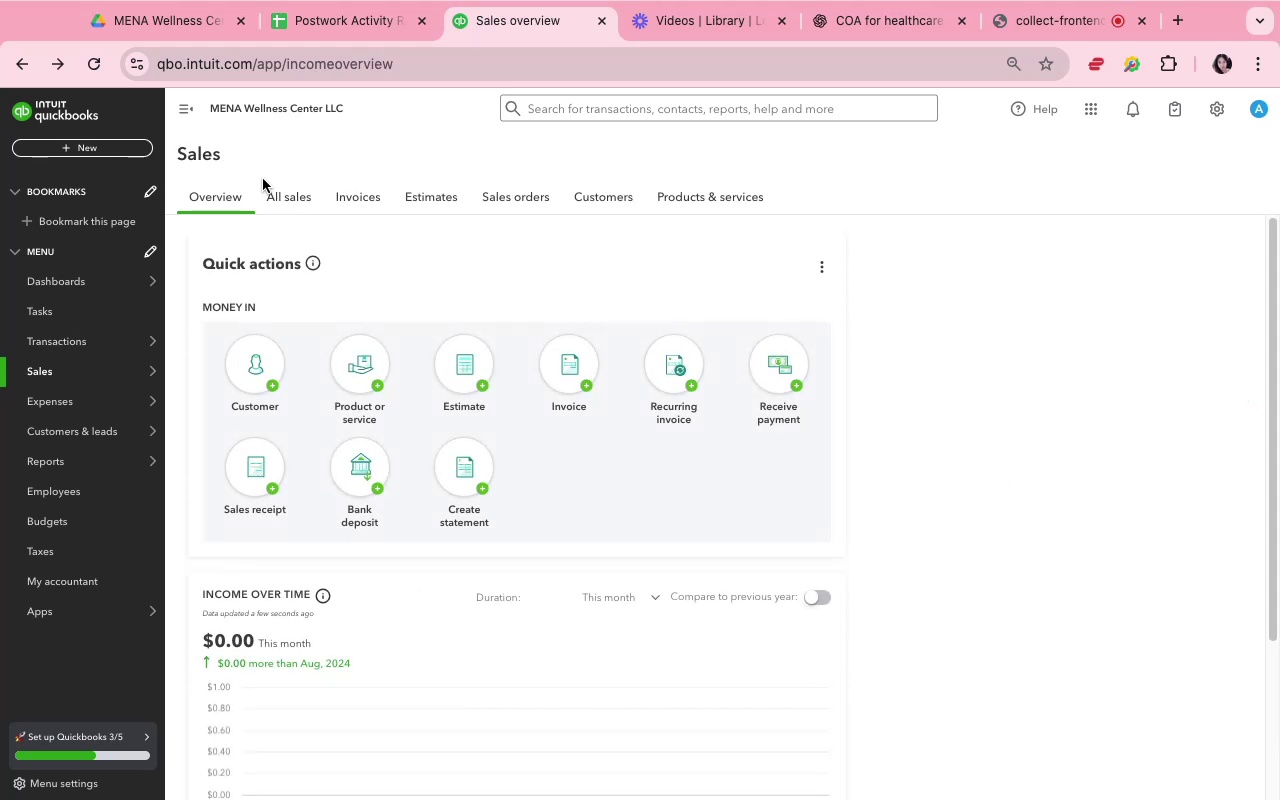 
mouse_move([358, 463])
 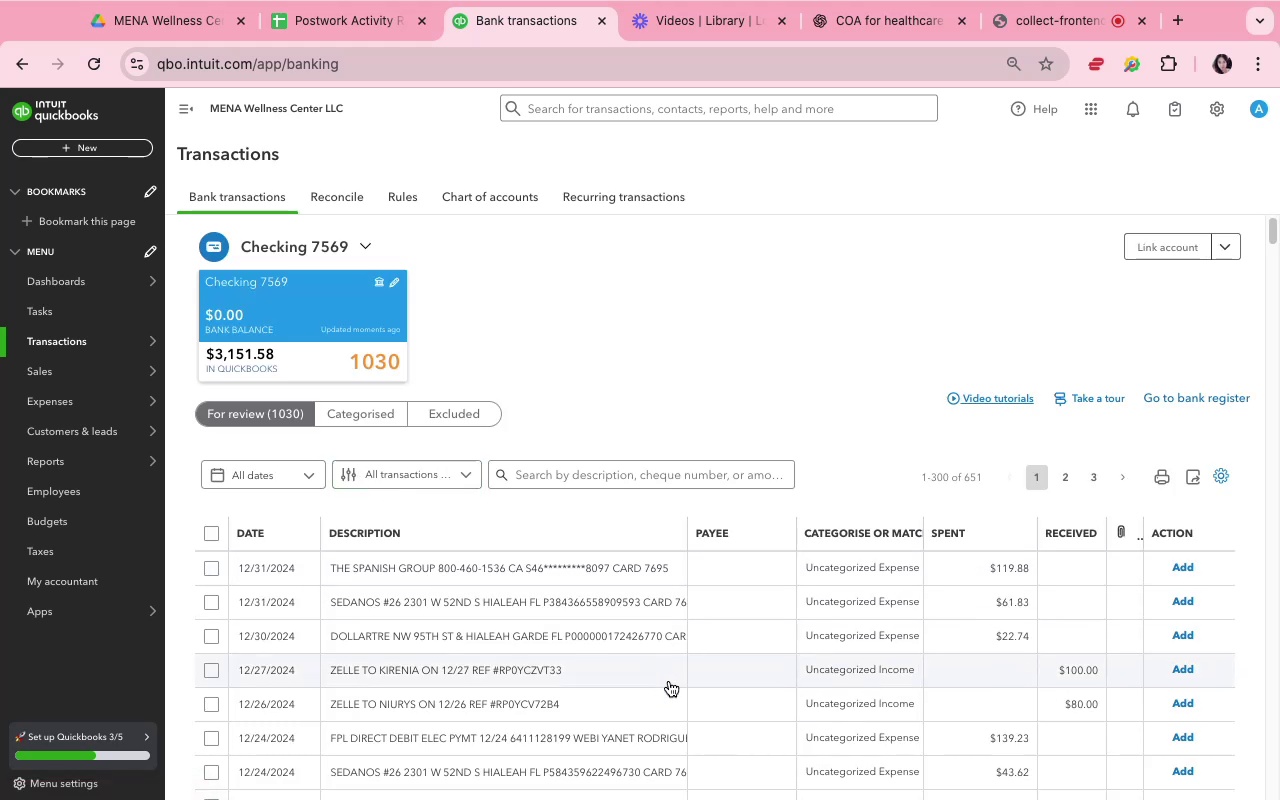 
scroll: coordinate [669, 681], scroll_direction: down, amount: 5.0
 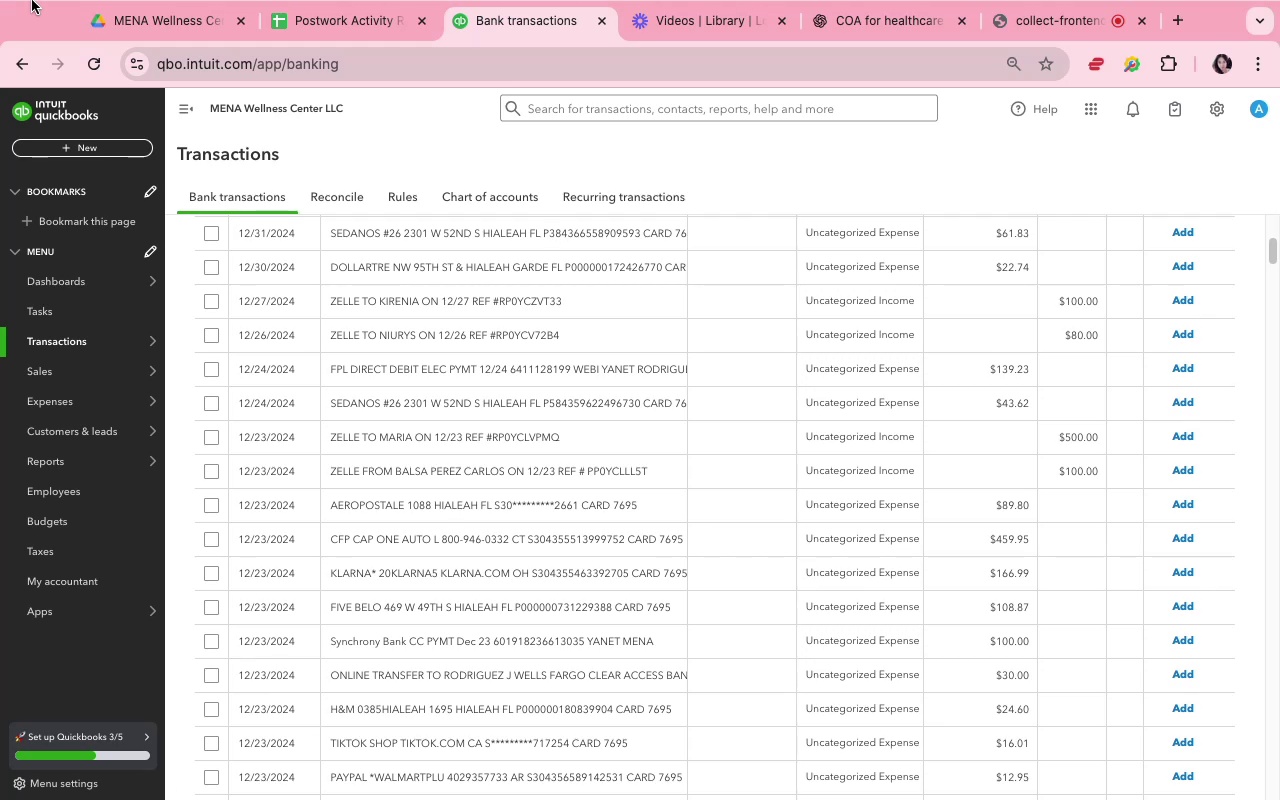 
wait(5.61)
 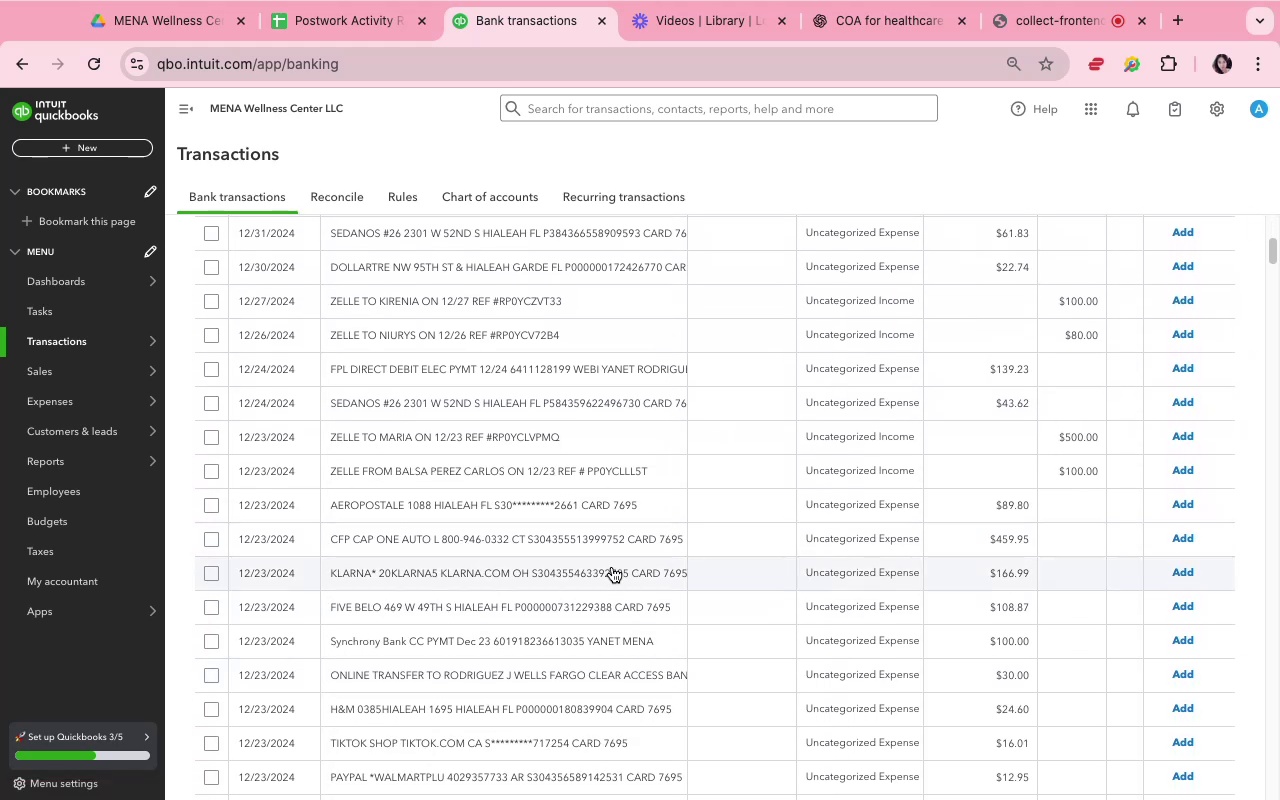 
mouse_move([936, 799])
 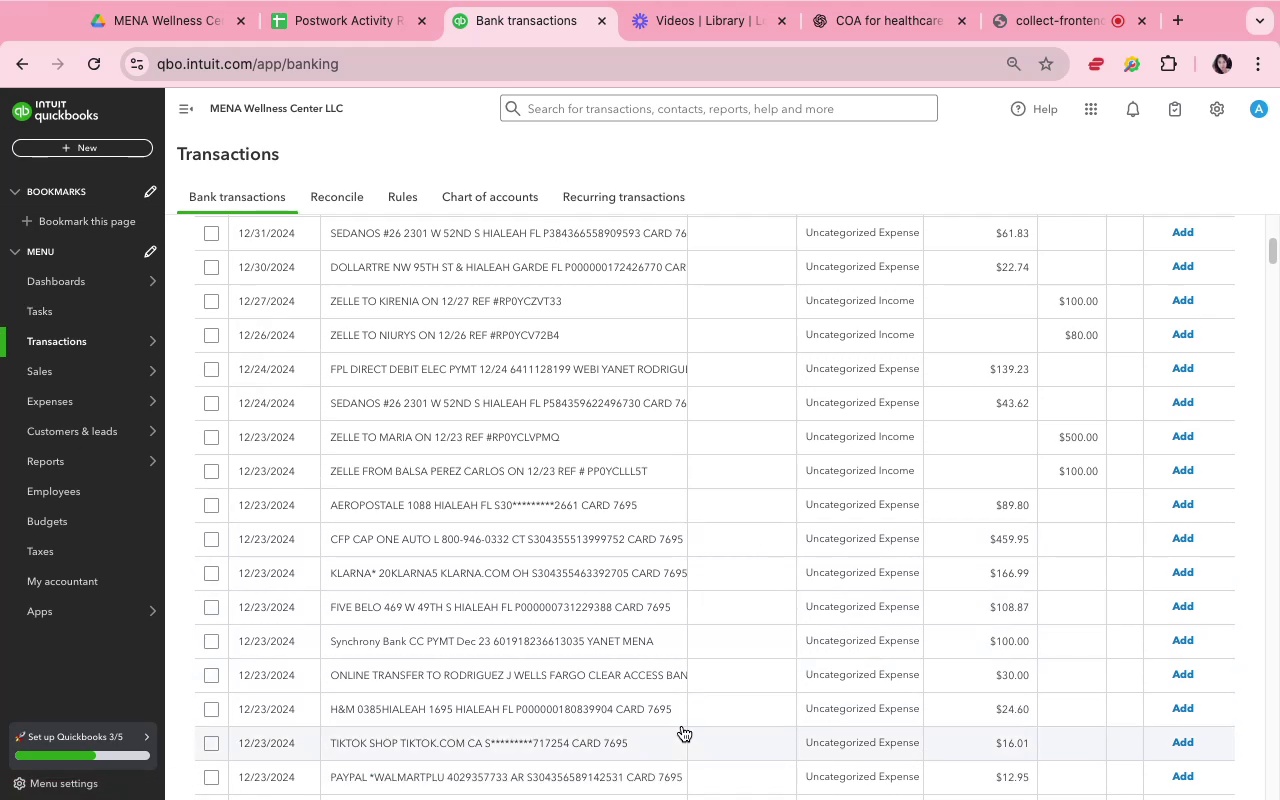 
left_click([686, 716])
 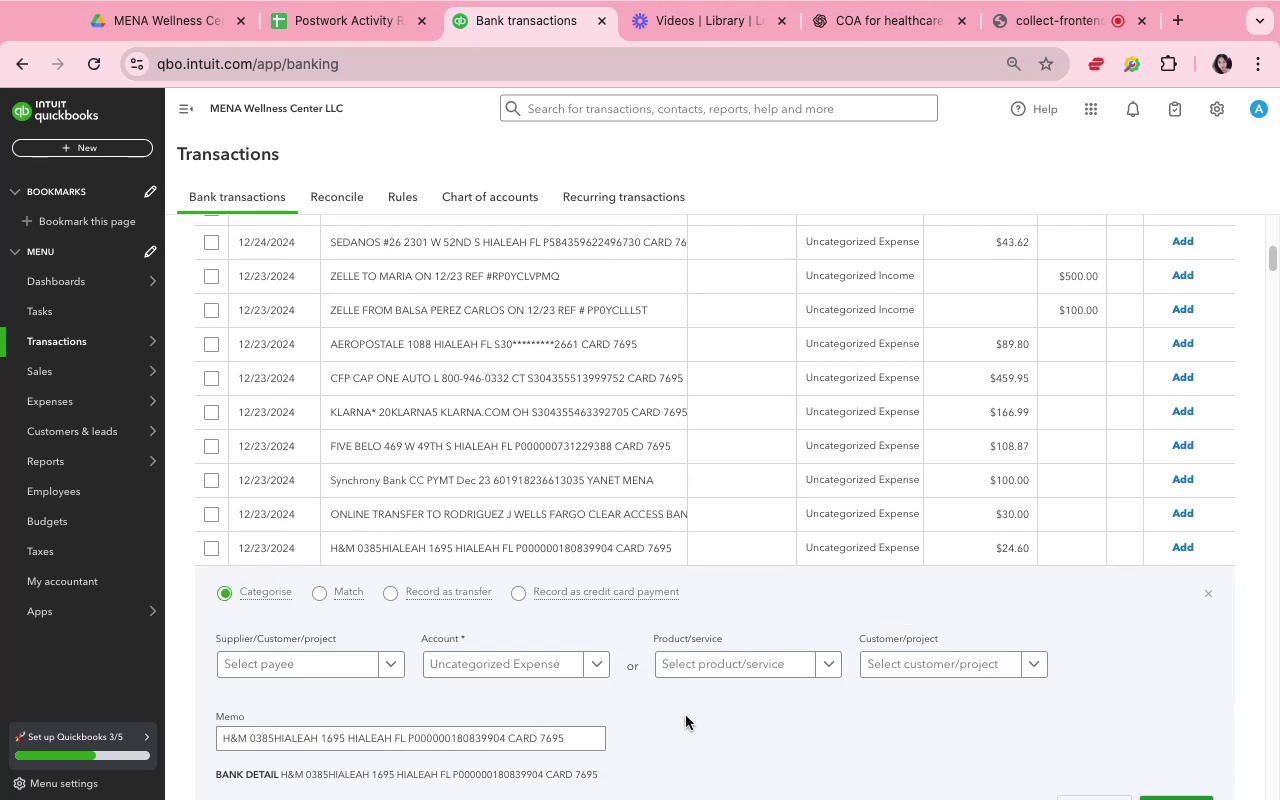 
scroll: coordinate [686, 716], scroll_direction: down, amount: 5.0
 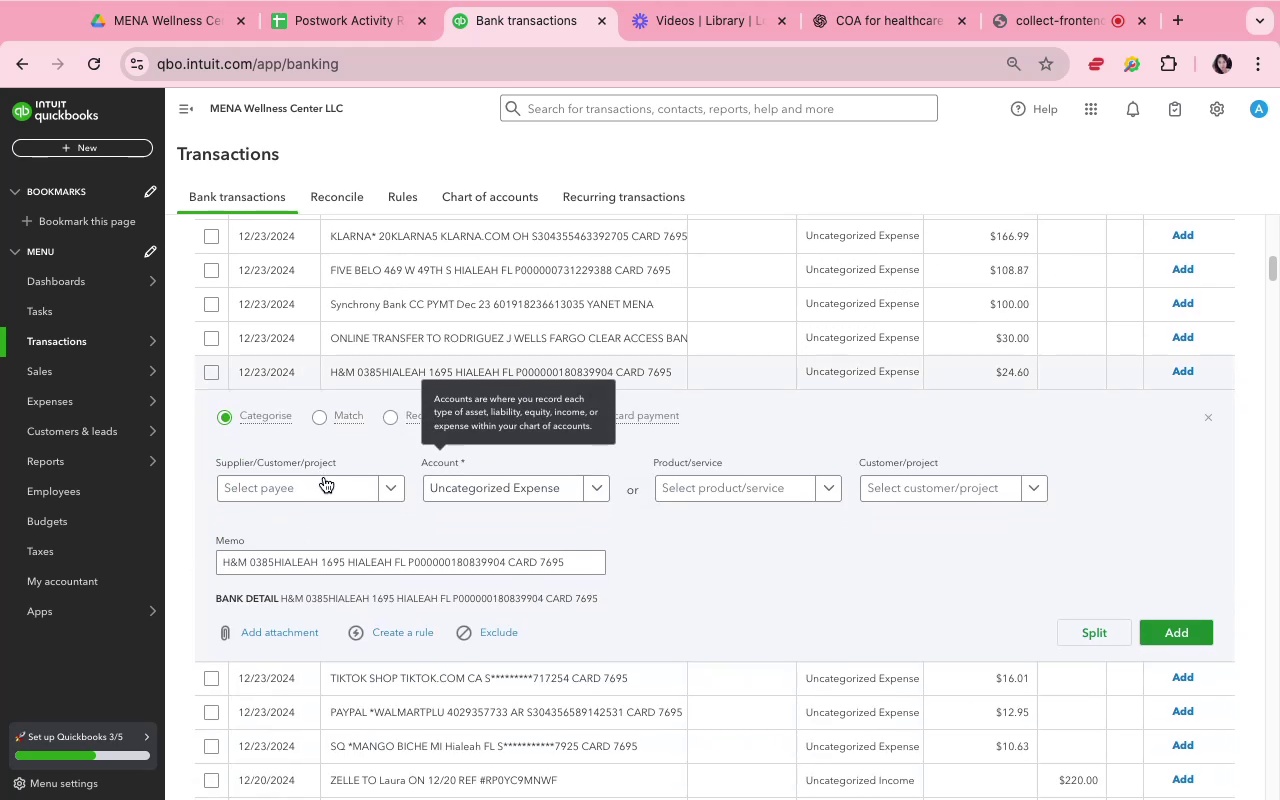 
left_click([329, 483])
 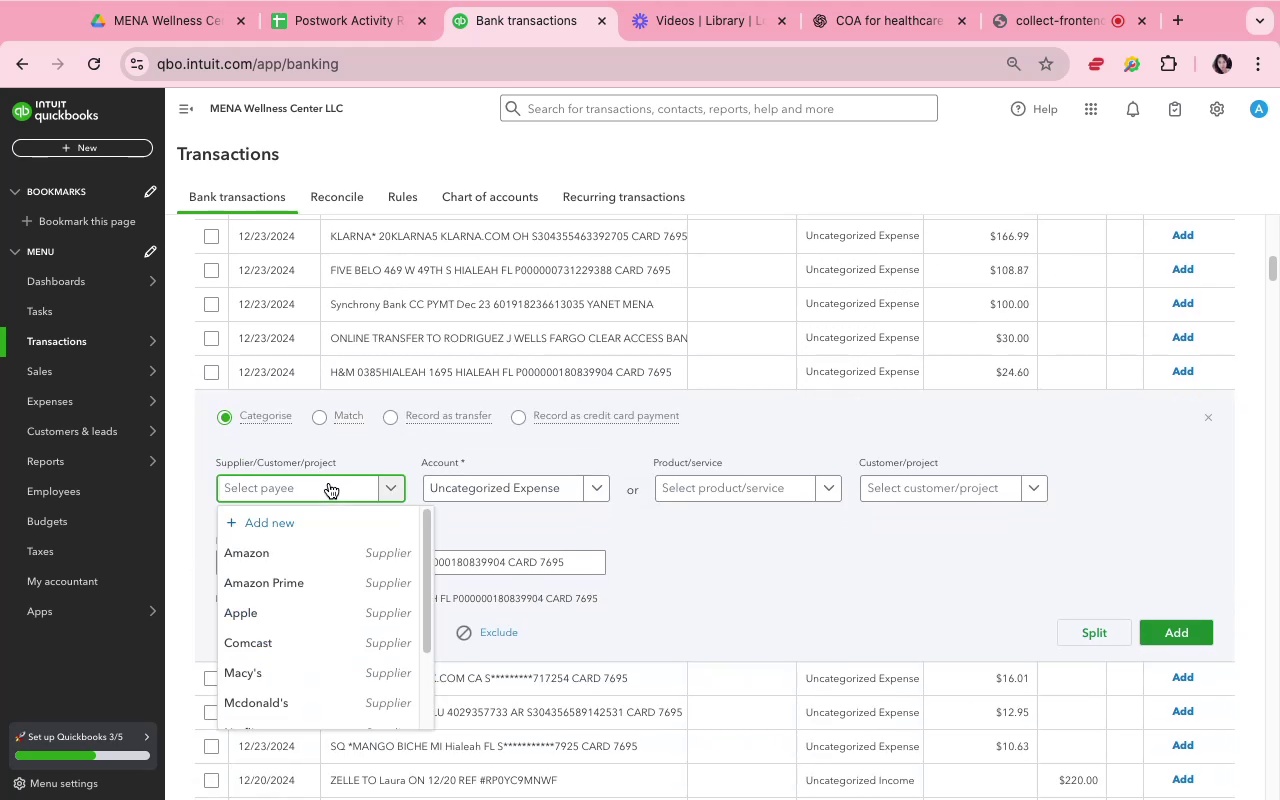 
type(H&M)
 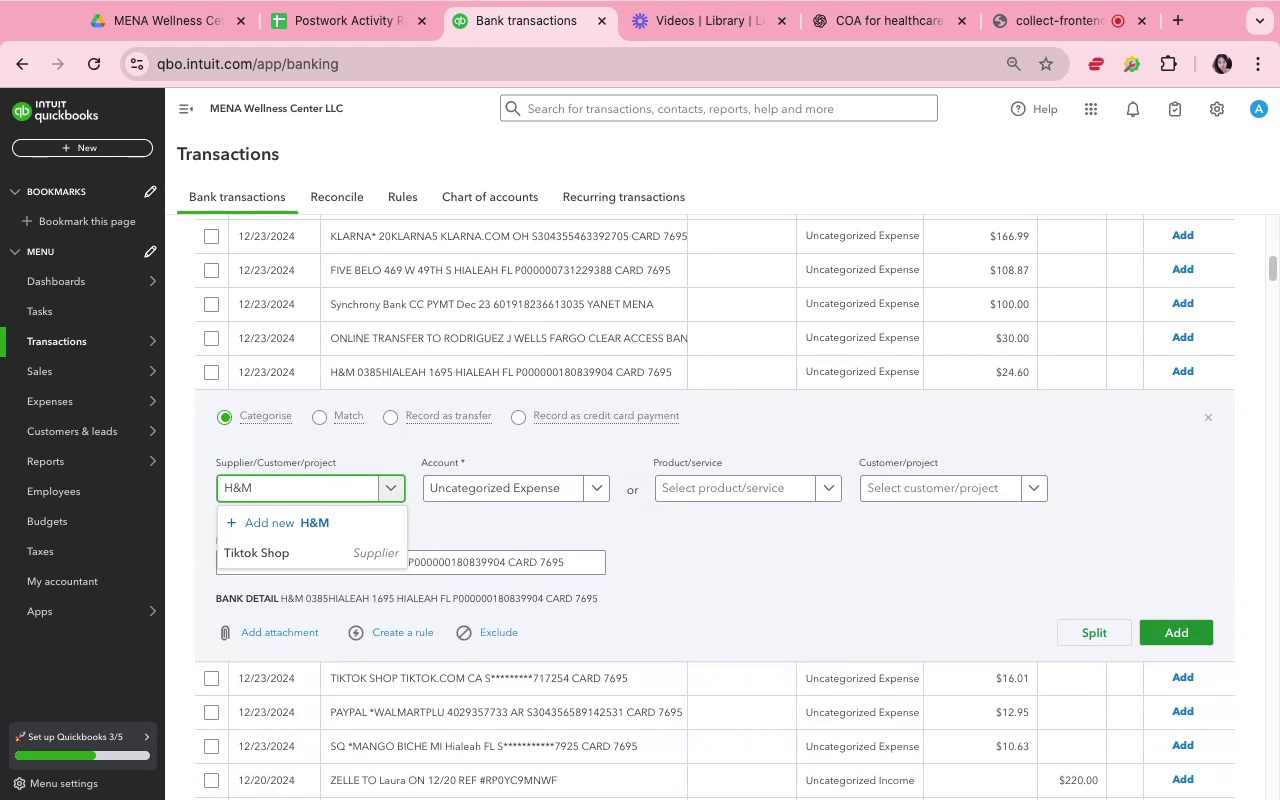 
left_click([353, 519])
 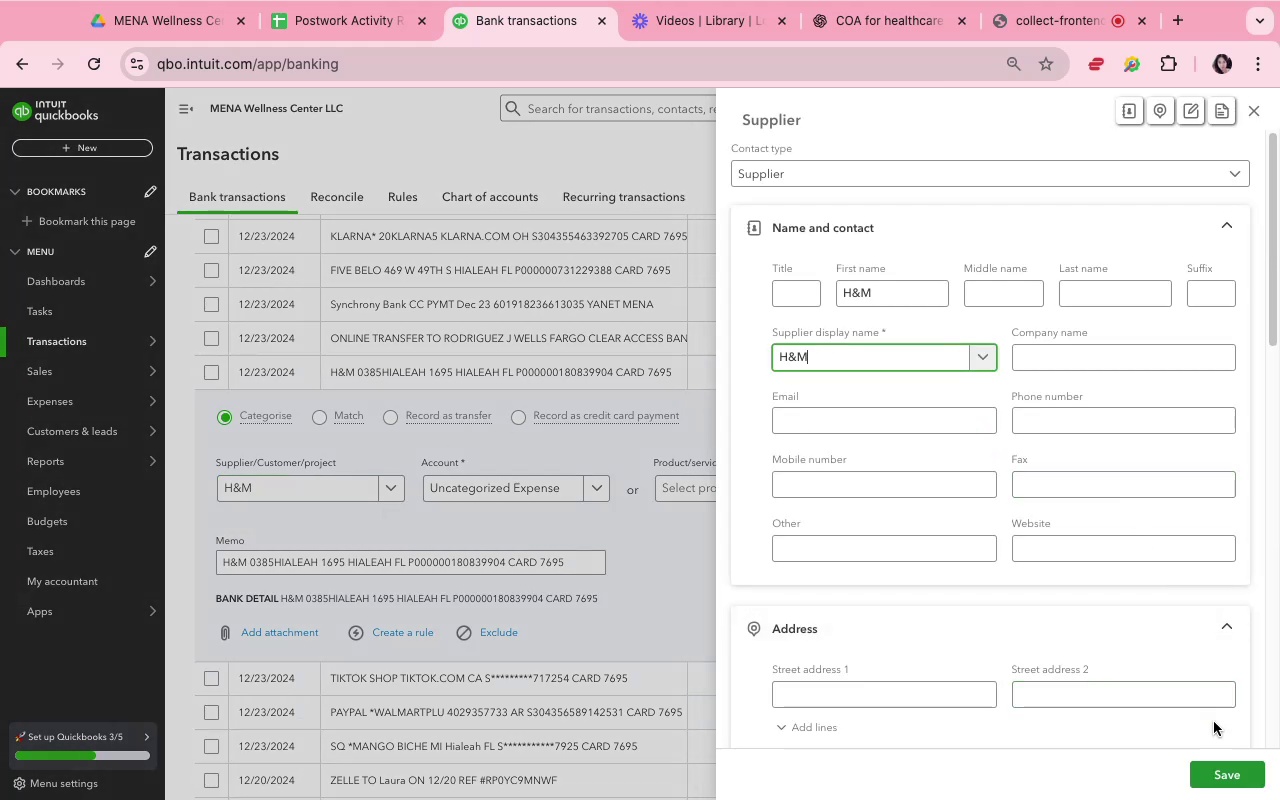 
wait(5.64)
 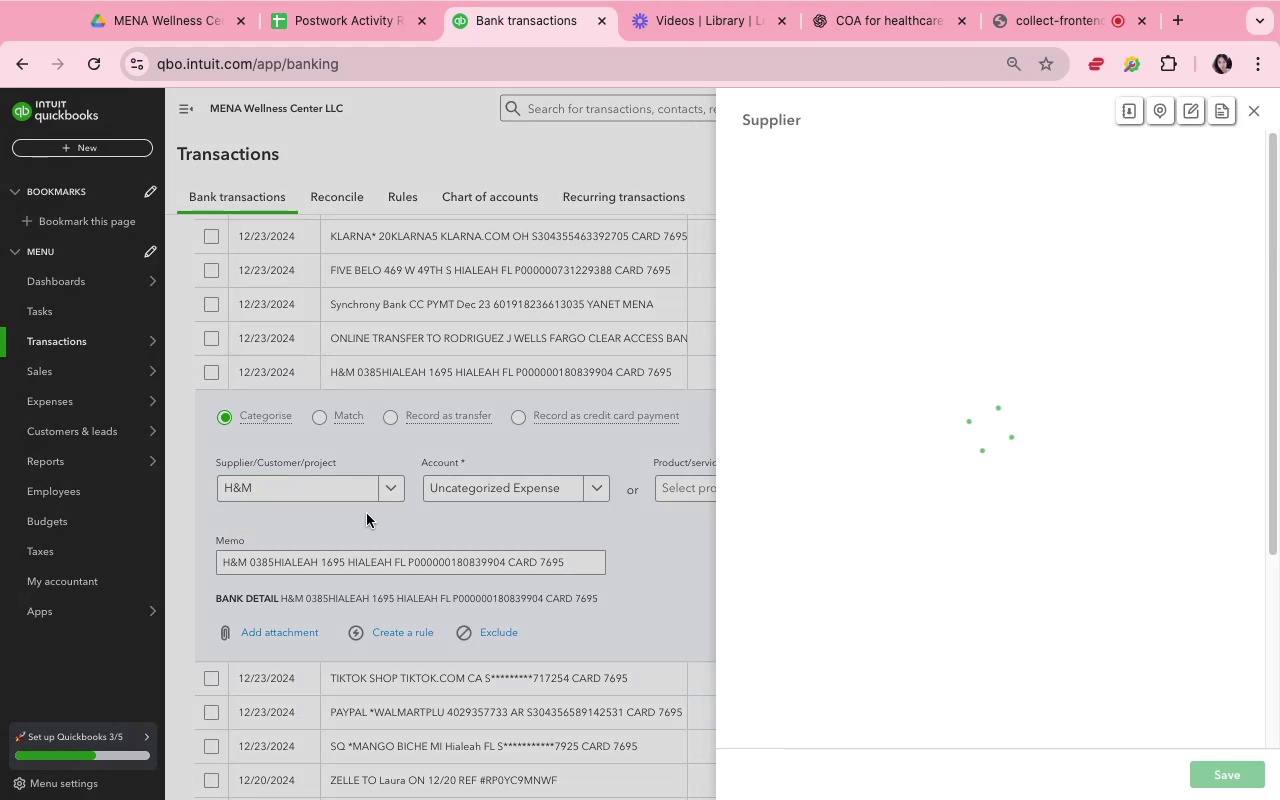 
left_click([1220, 765])
 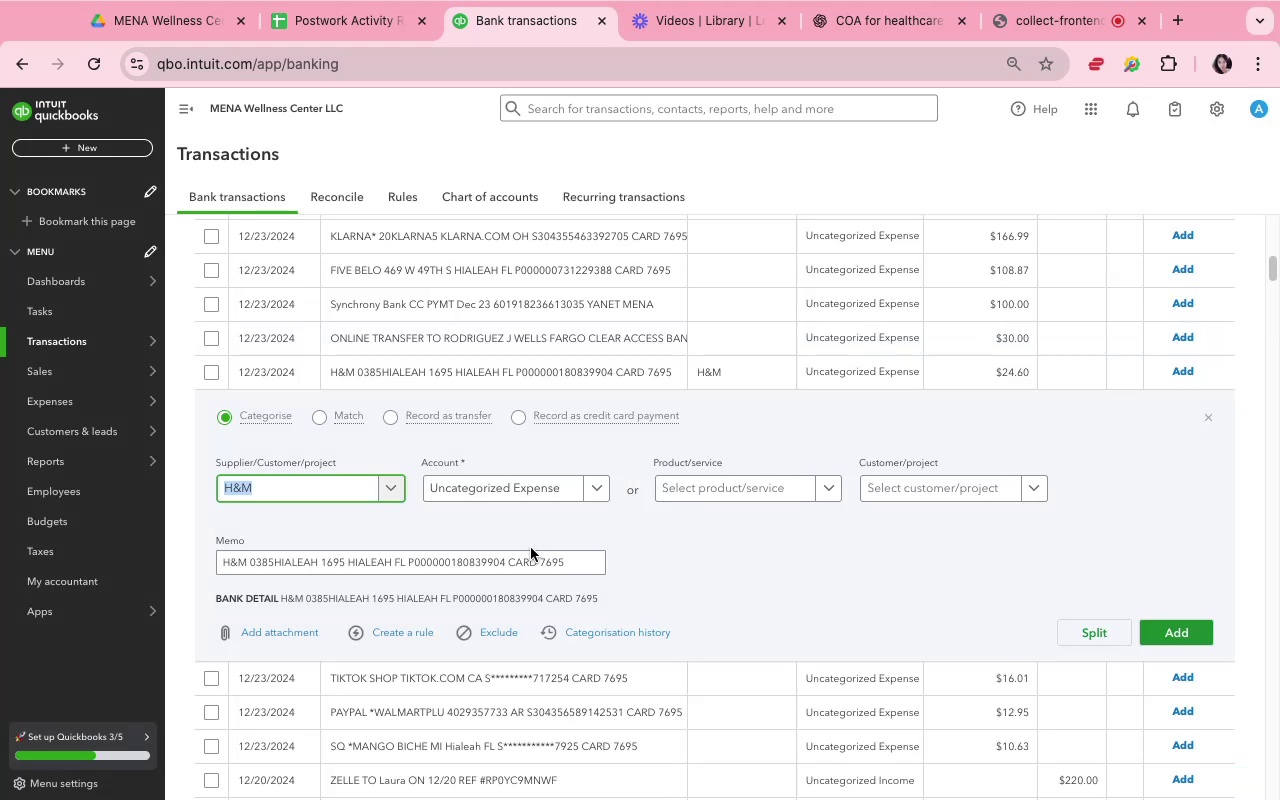 
left_click([504, 483])
 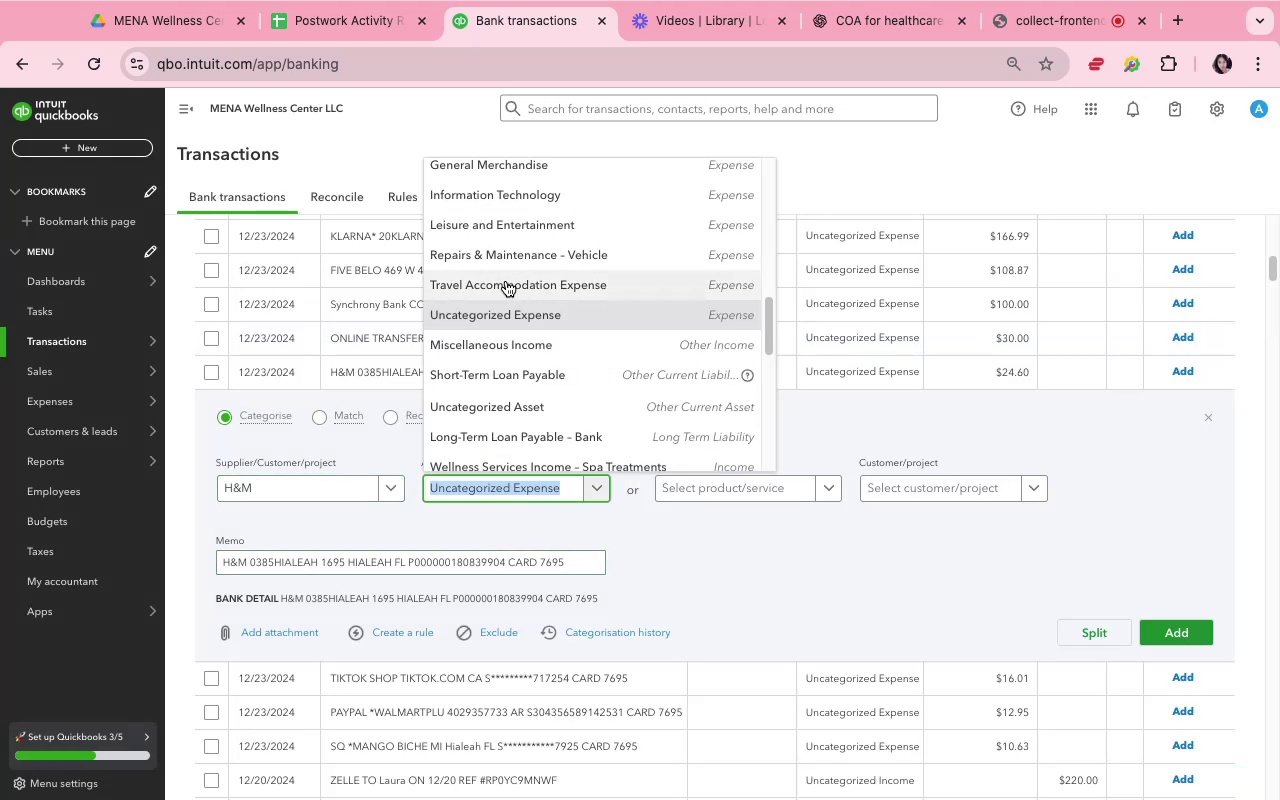 
scroll: coordinate [506, 281], scroll_direction: up, amount: 2.0
 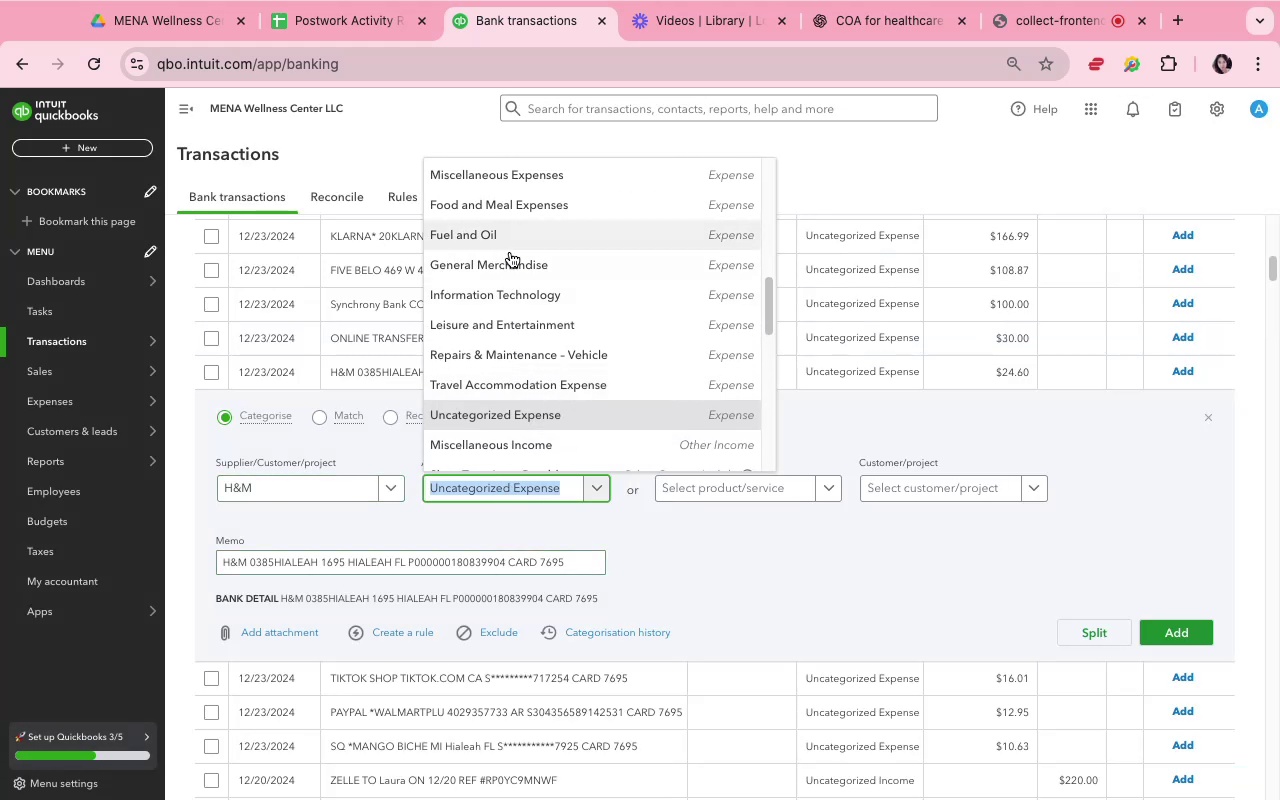 
left_click([510, 252])
 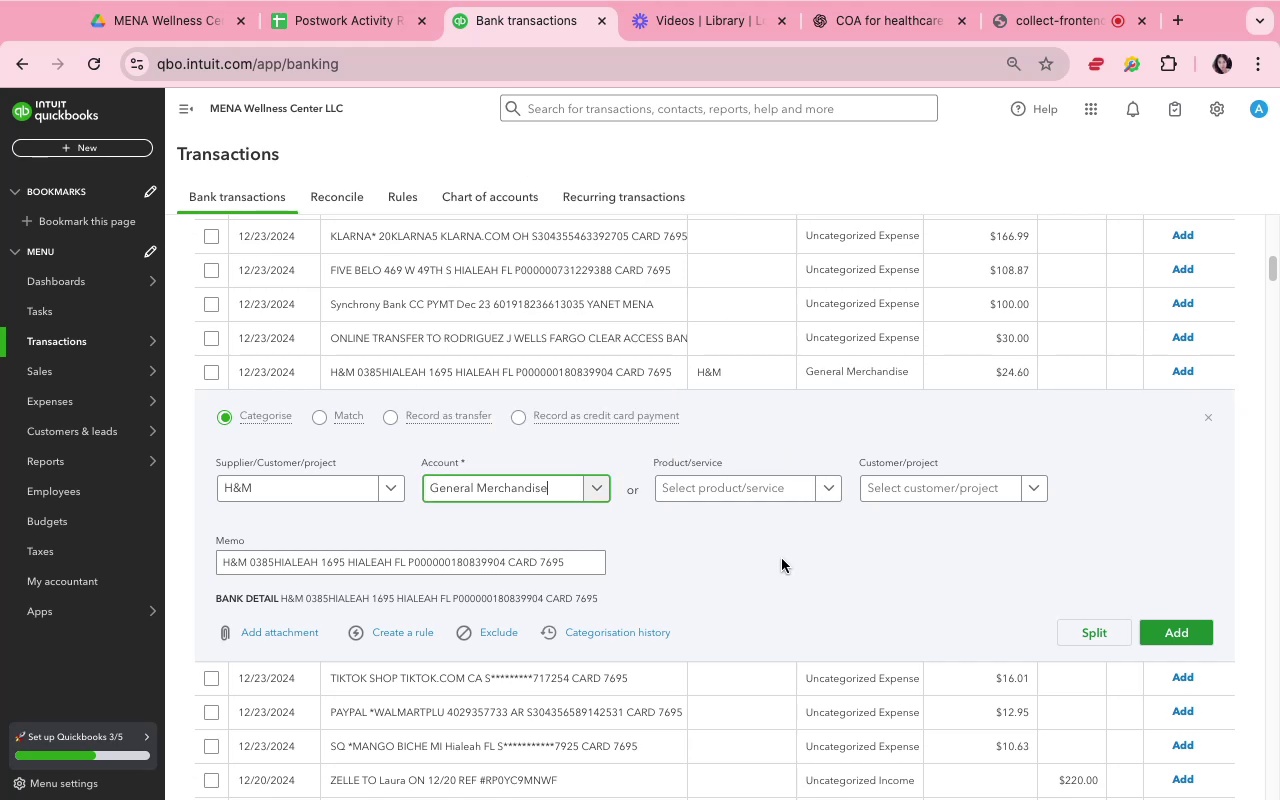 
left_click([782, 559])
 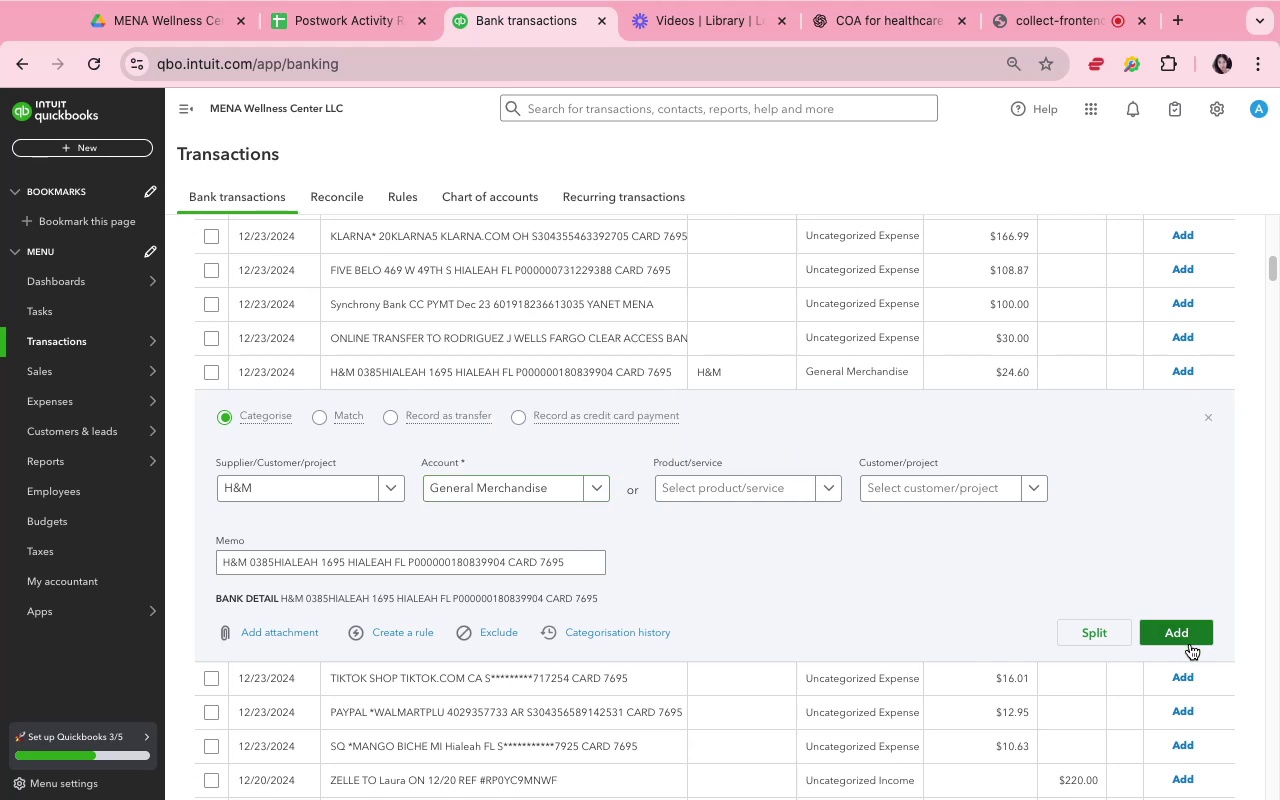 
left_click([1186, 633])
 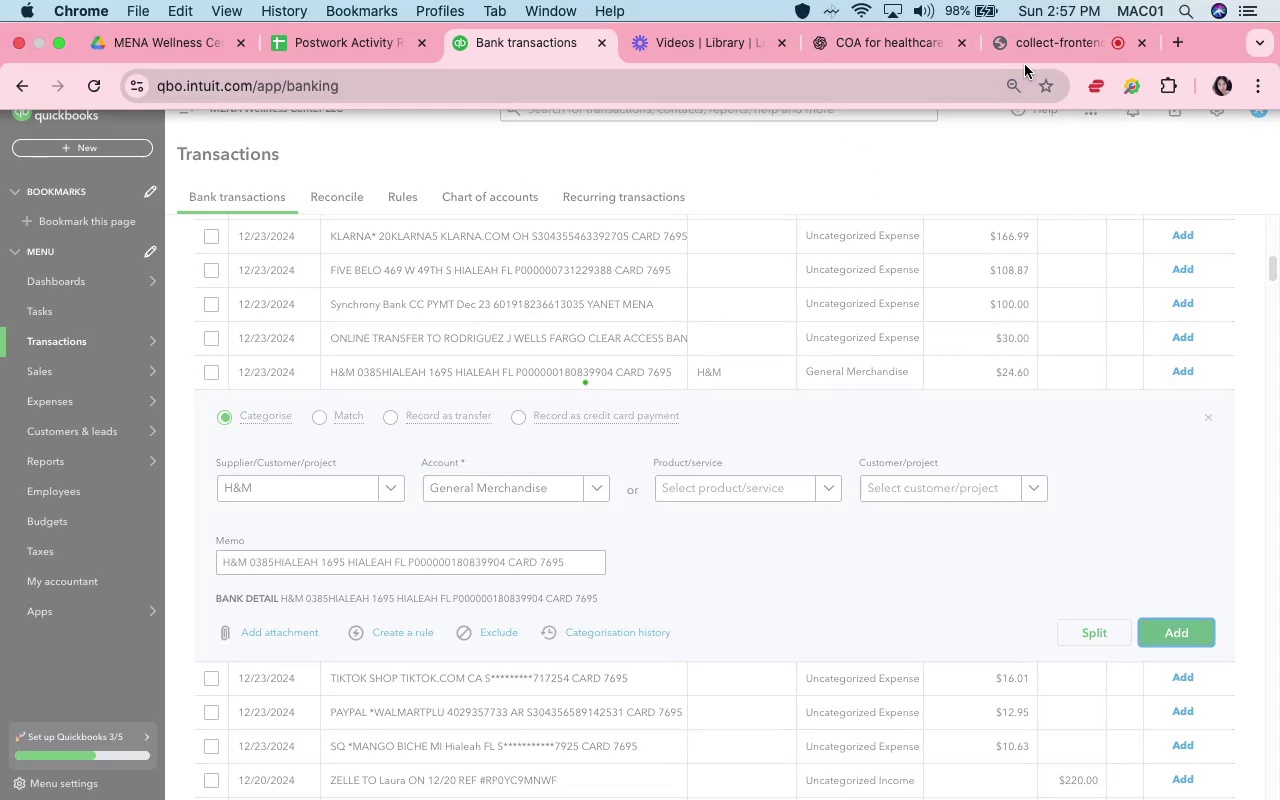 
left_click([1037, 45])
 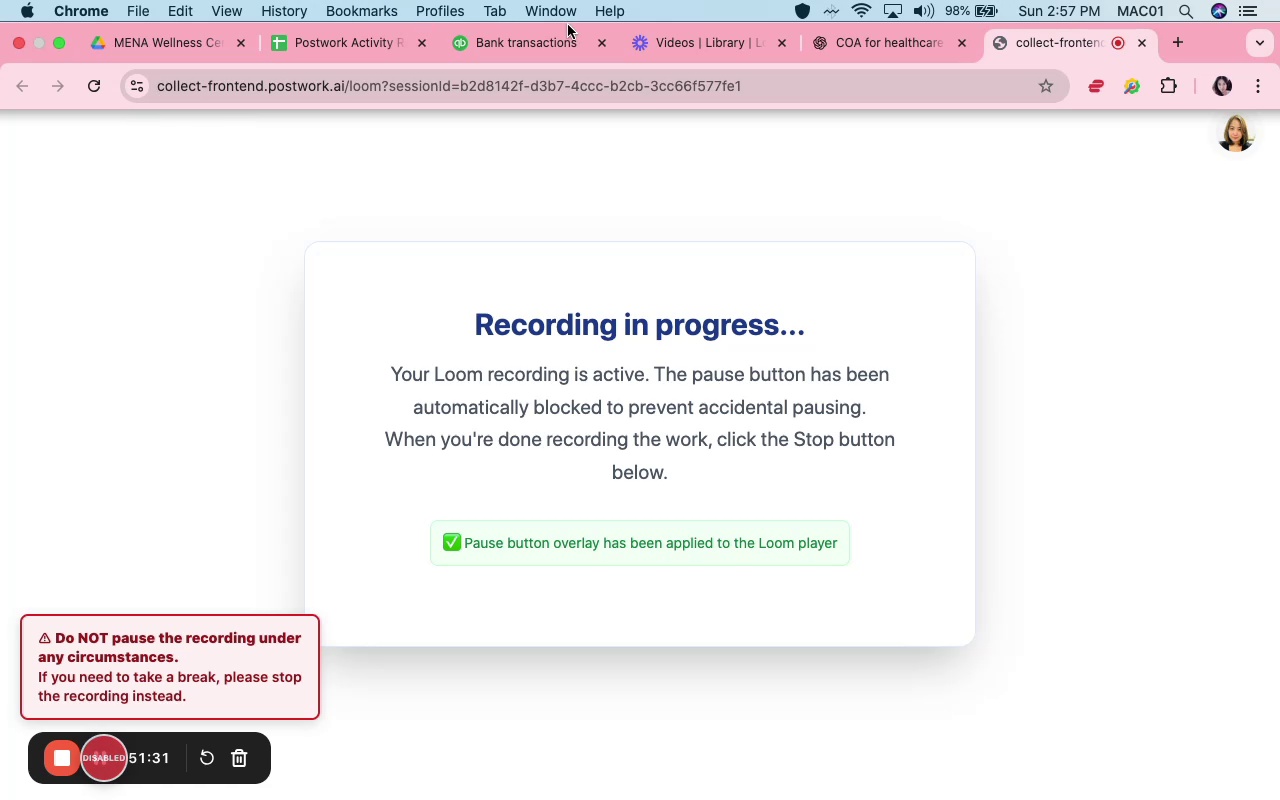 
left_click([572, 33])
 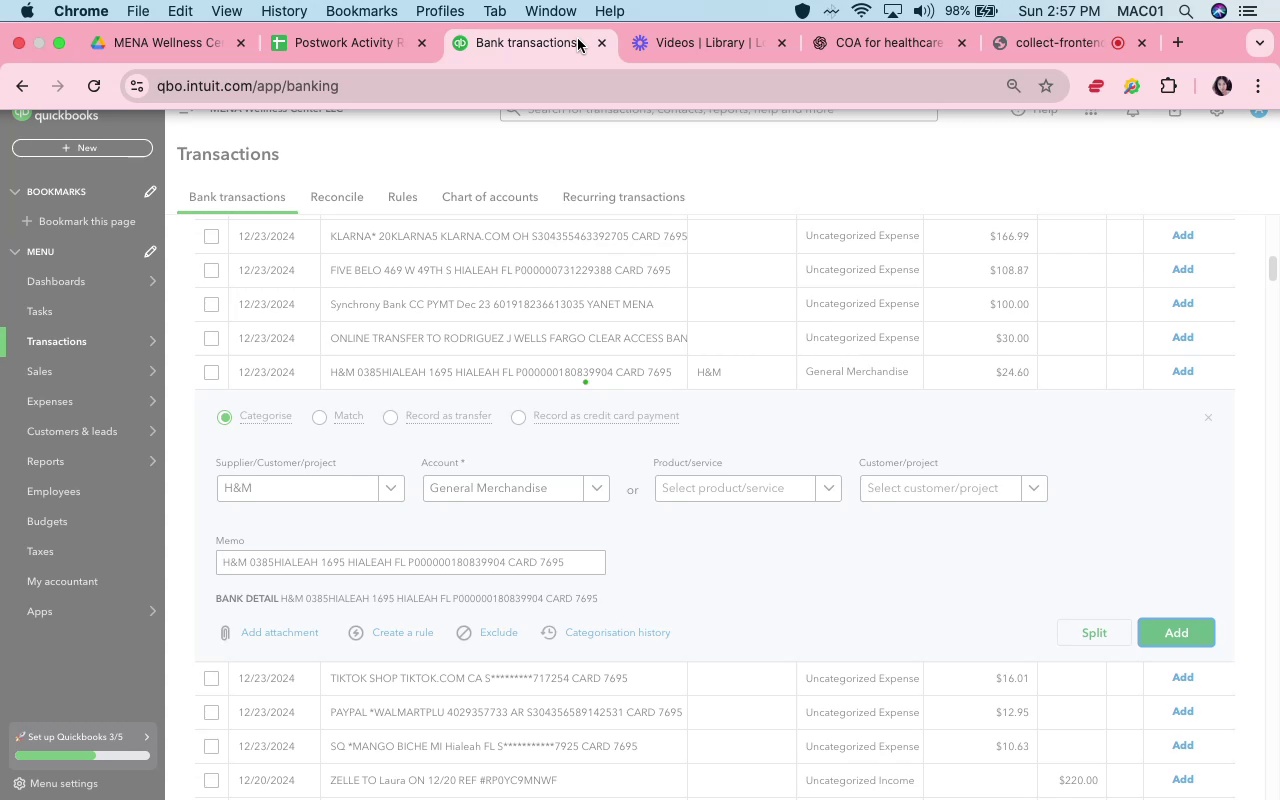 
wait(16.92)
 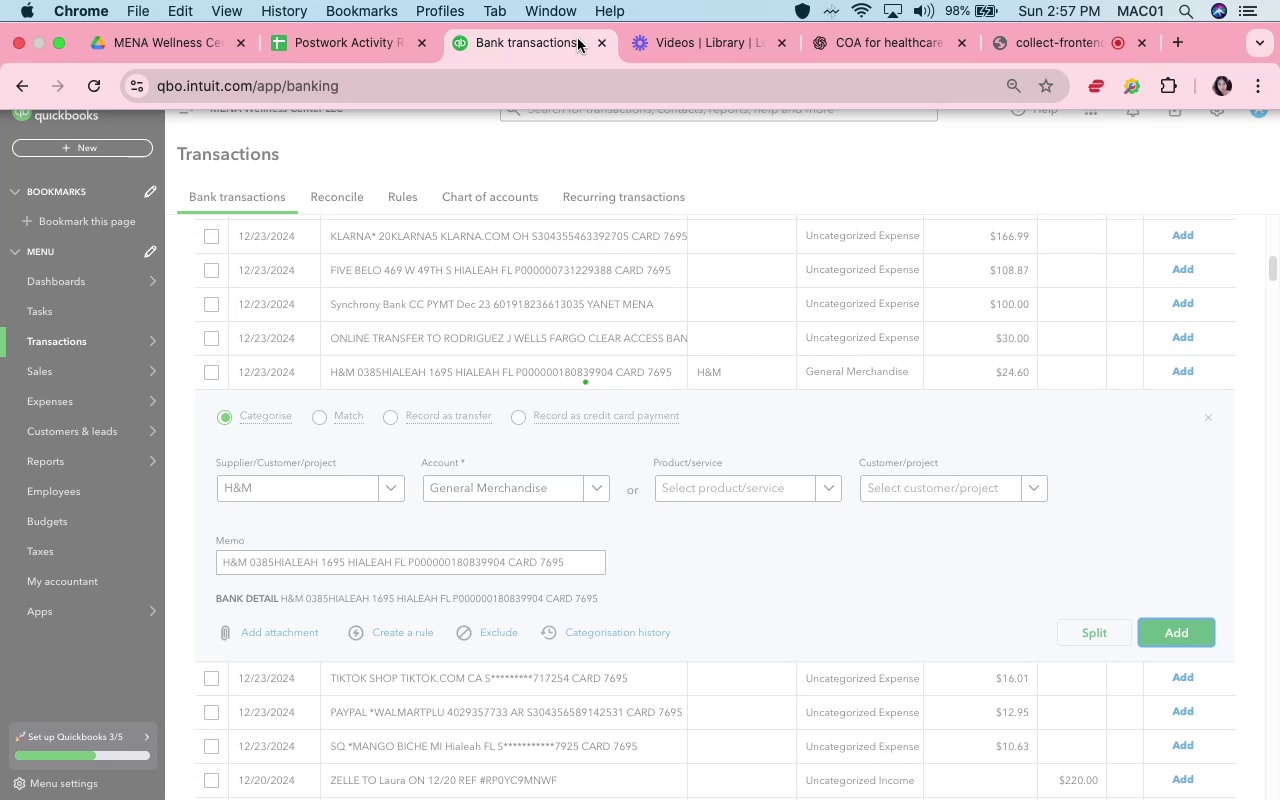 
left_click([672, 416])
 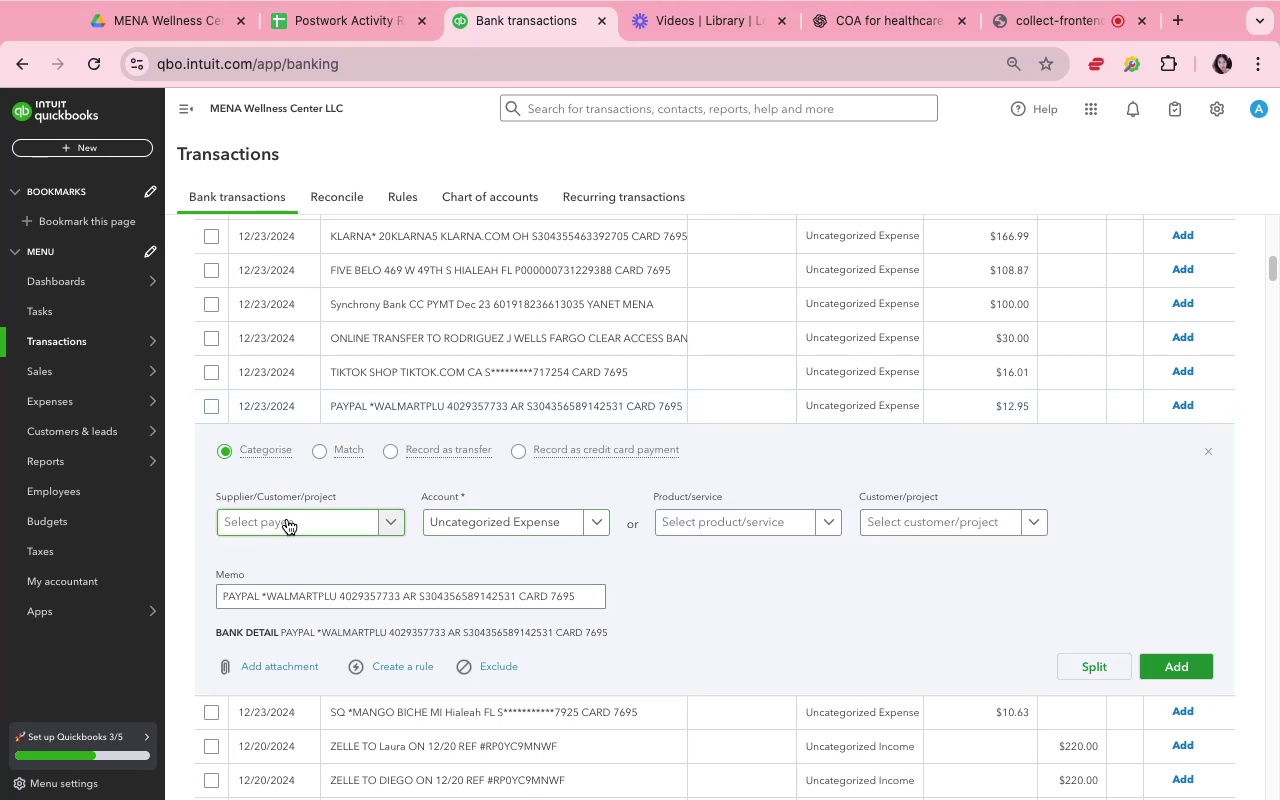 
wait(6.32)
 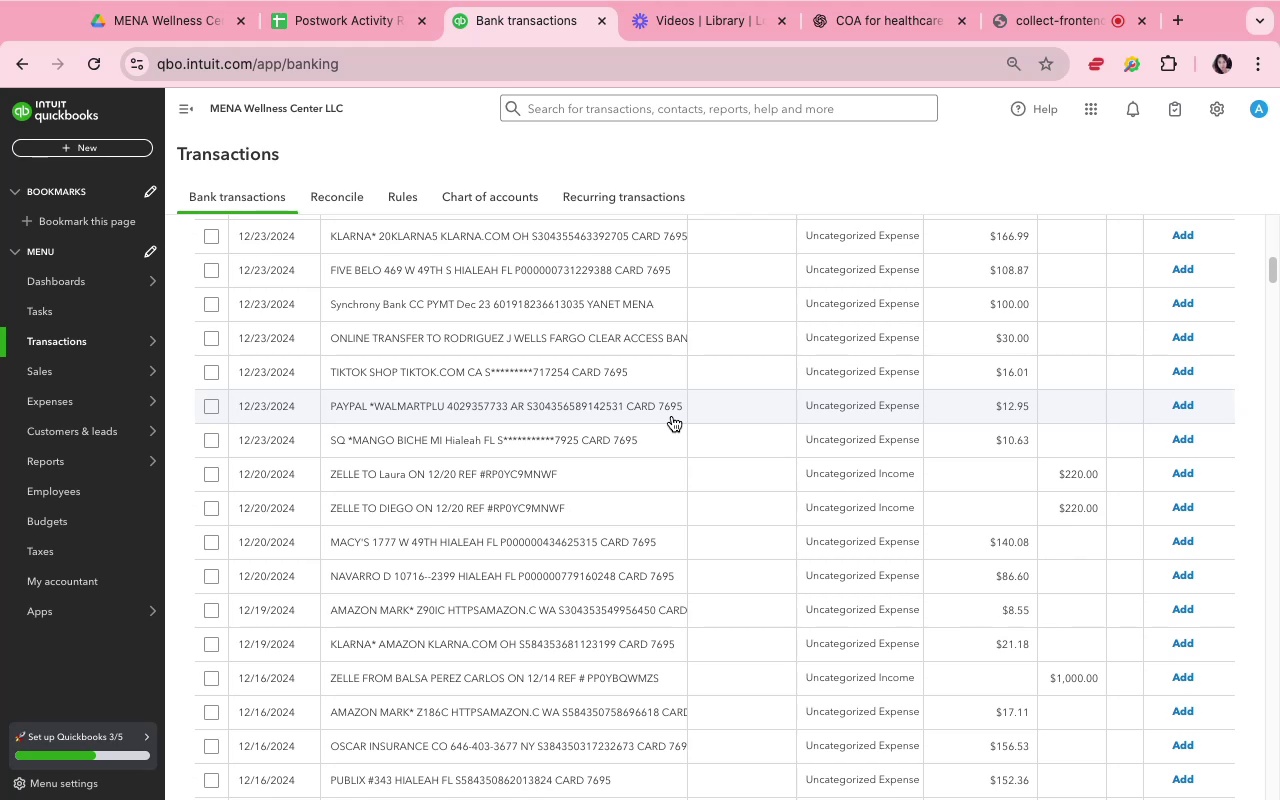 
left_click([287, 519])
 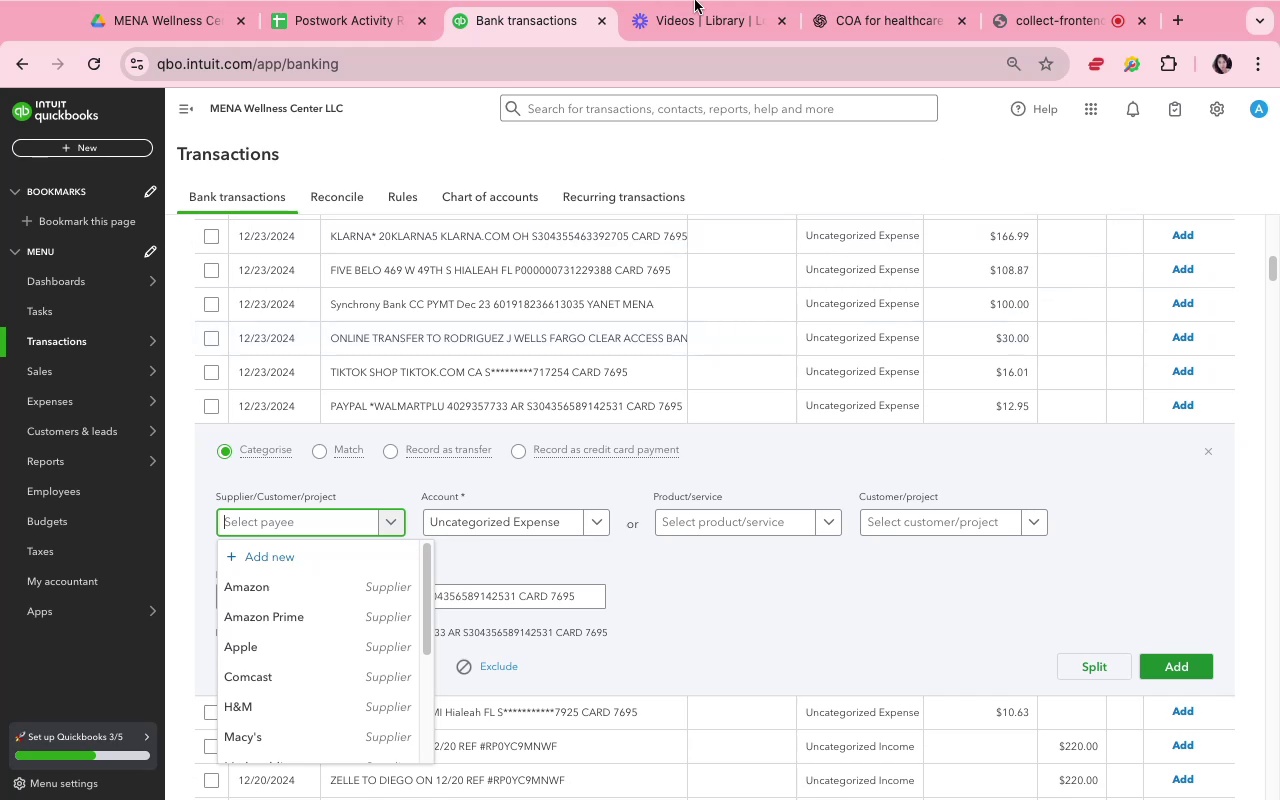 
wait(6.9)
 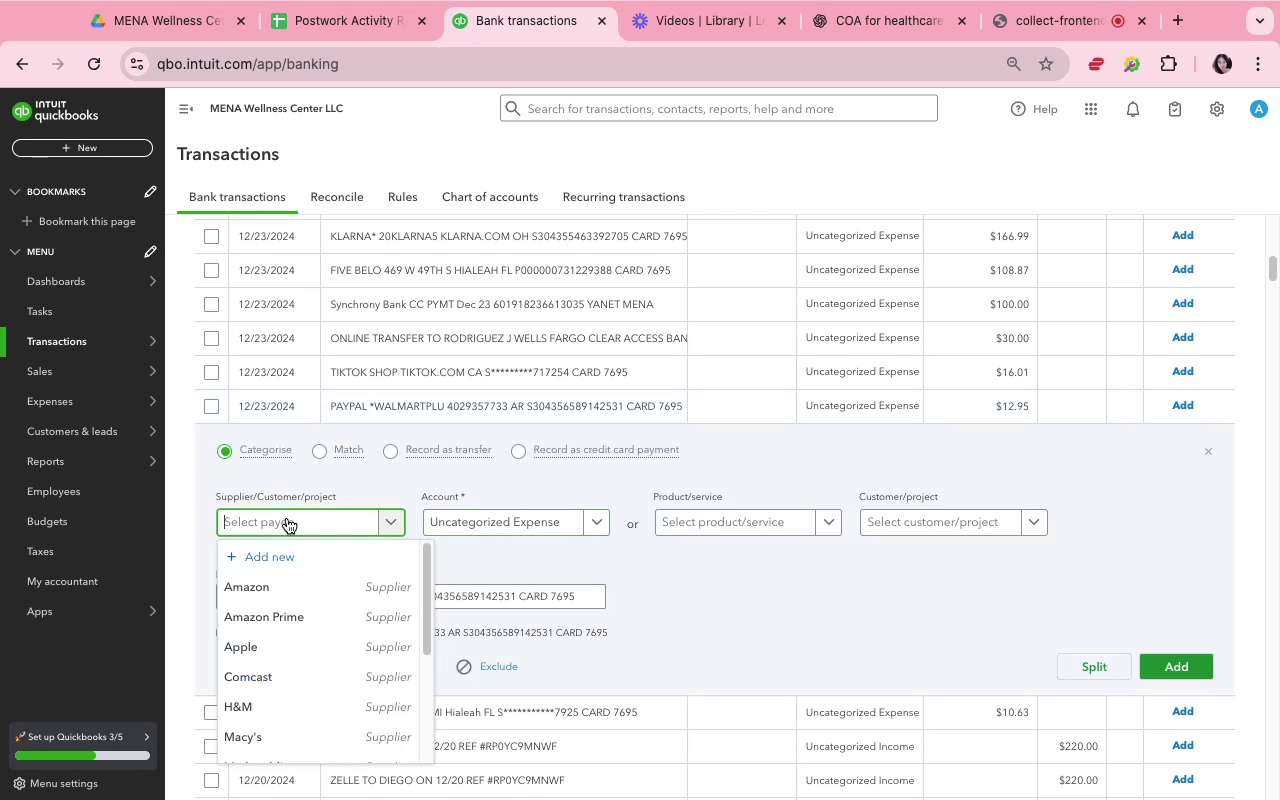 
type(WalMart)
key(Backspace)
key(Backspace)
key(Backspace)
key(Backspace)
key(Backspace)
type(lmart)
 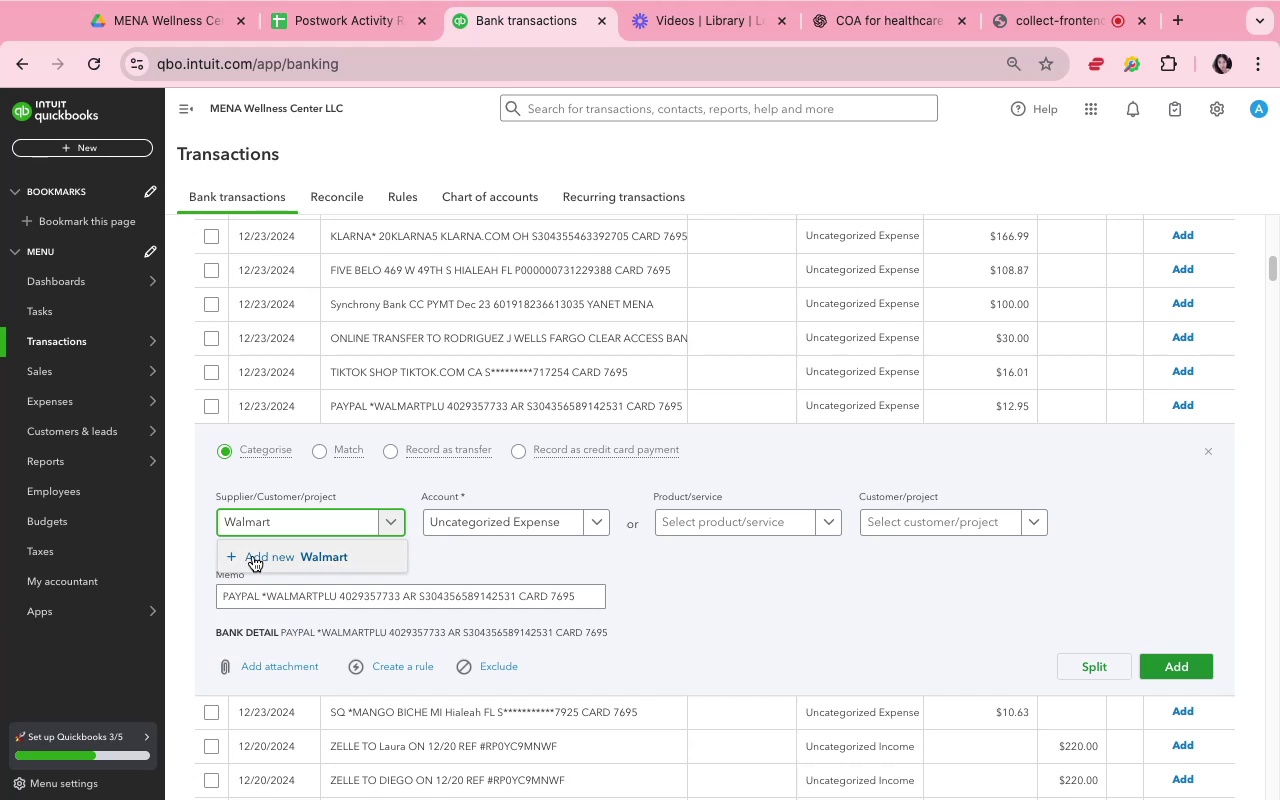 
left_click([263, 550])
 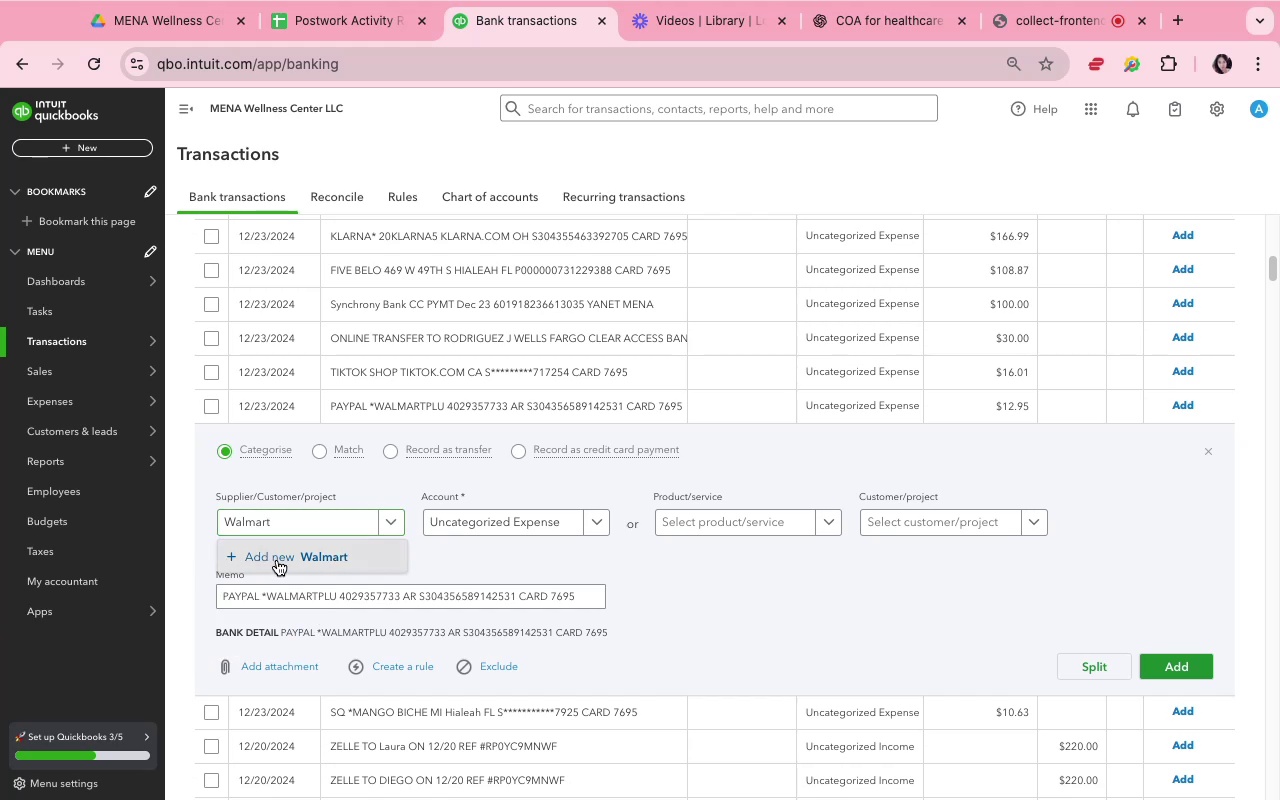 
mouse_move([305, 534])
 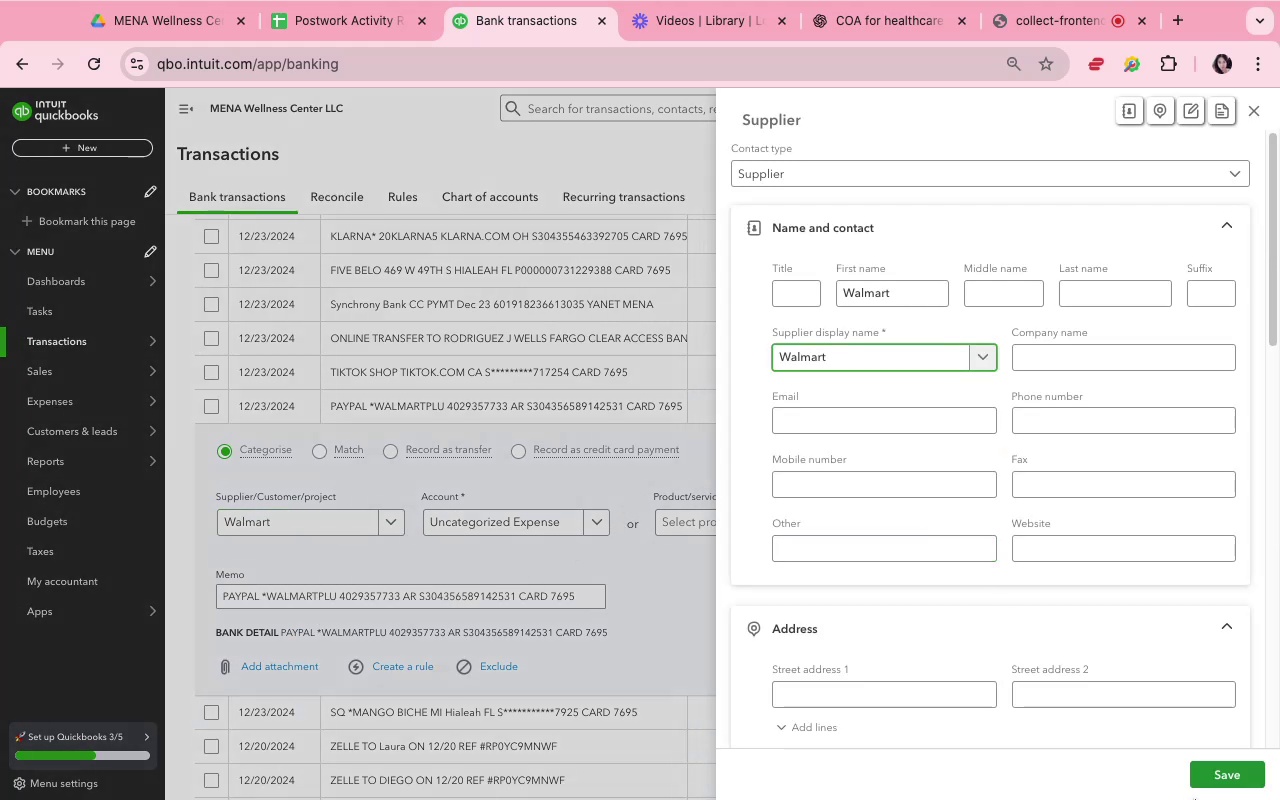 
left_click([1207, 781])
 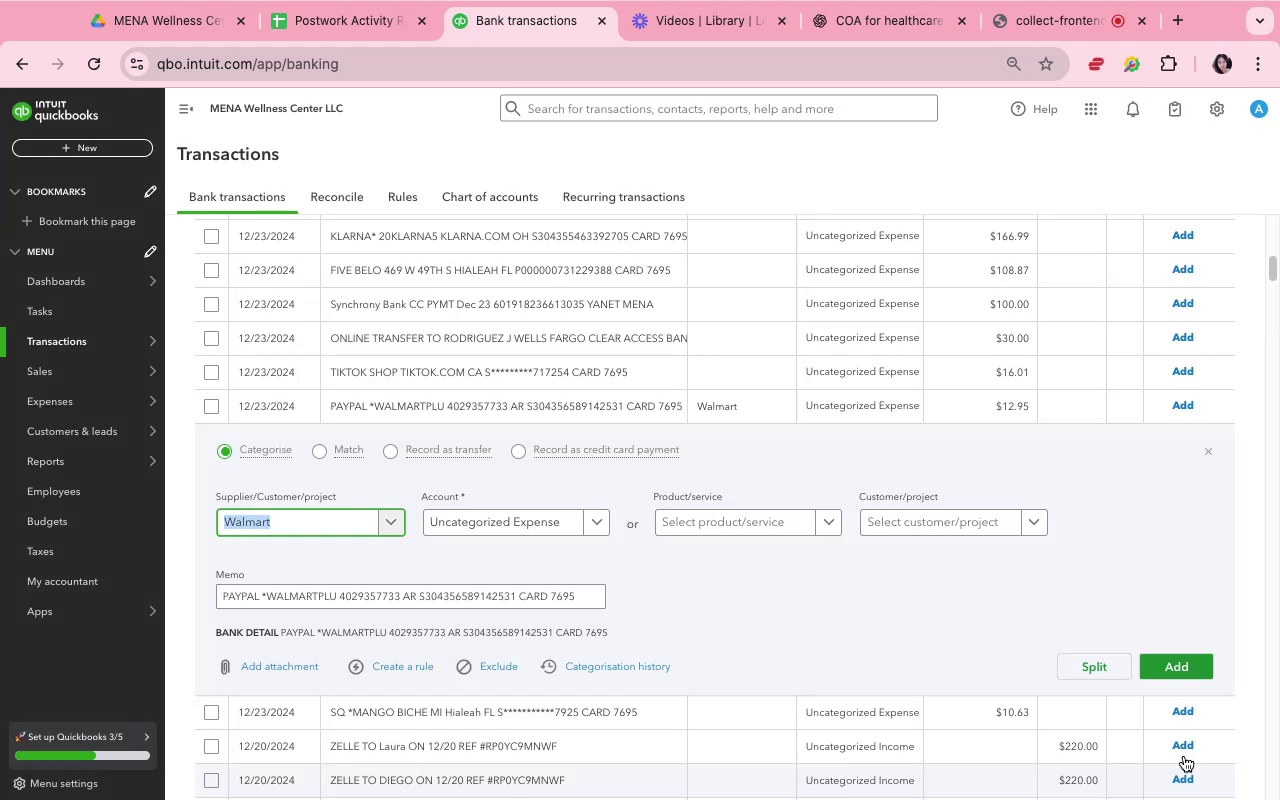 
left_click([716, 558])
 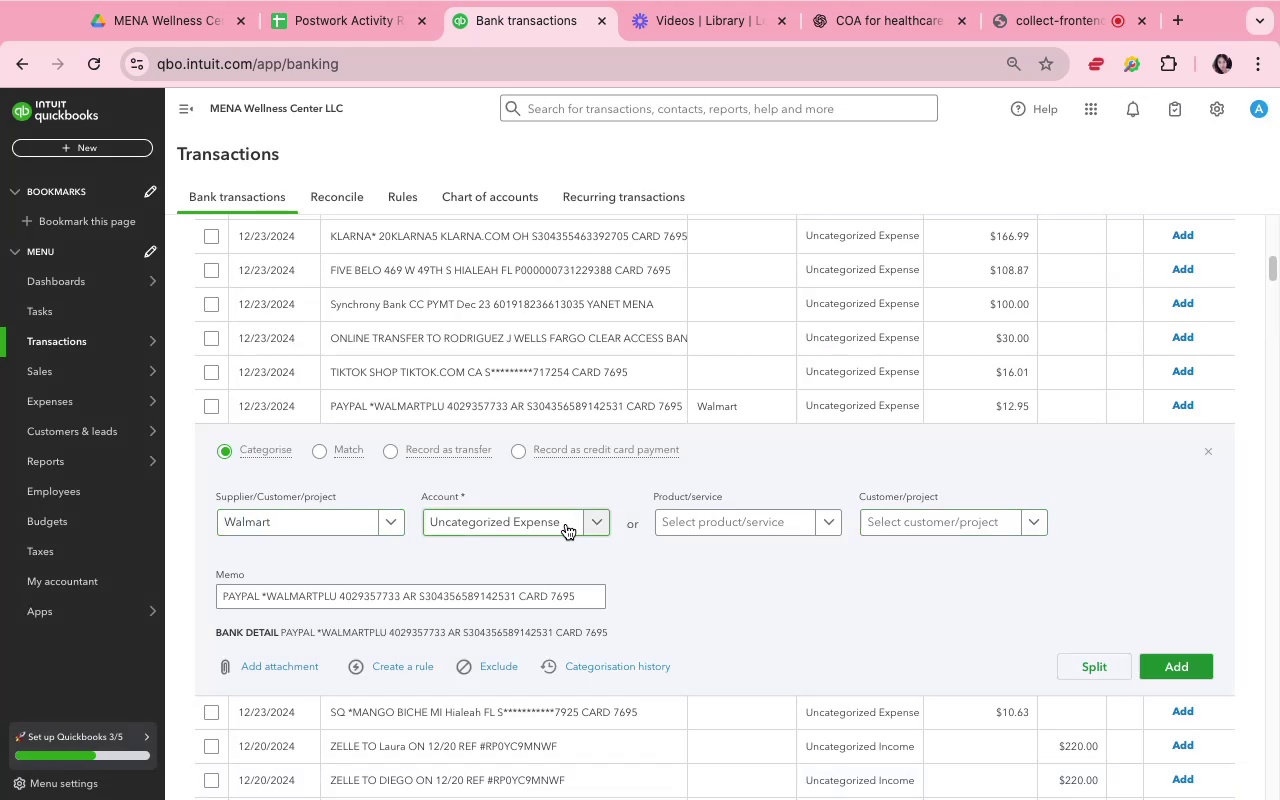 
left_click([566, 524])
 